 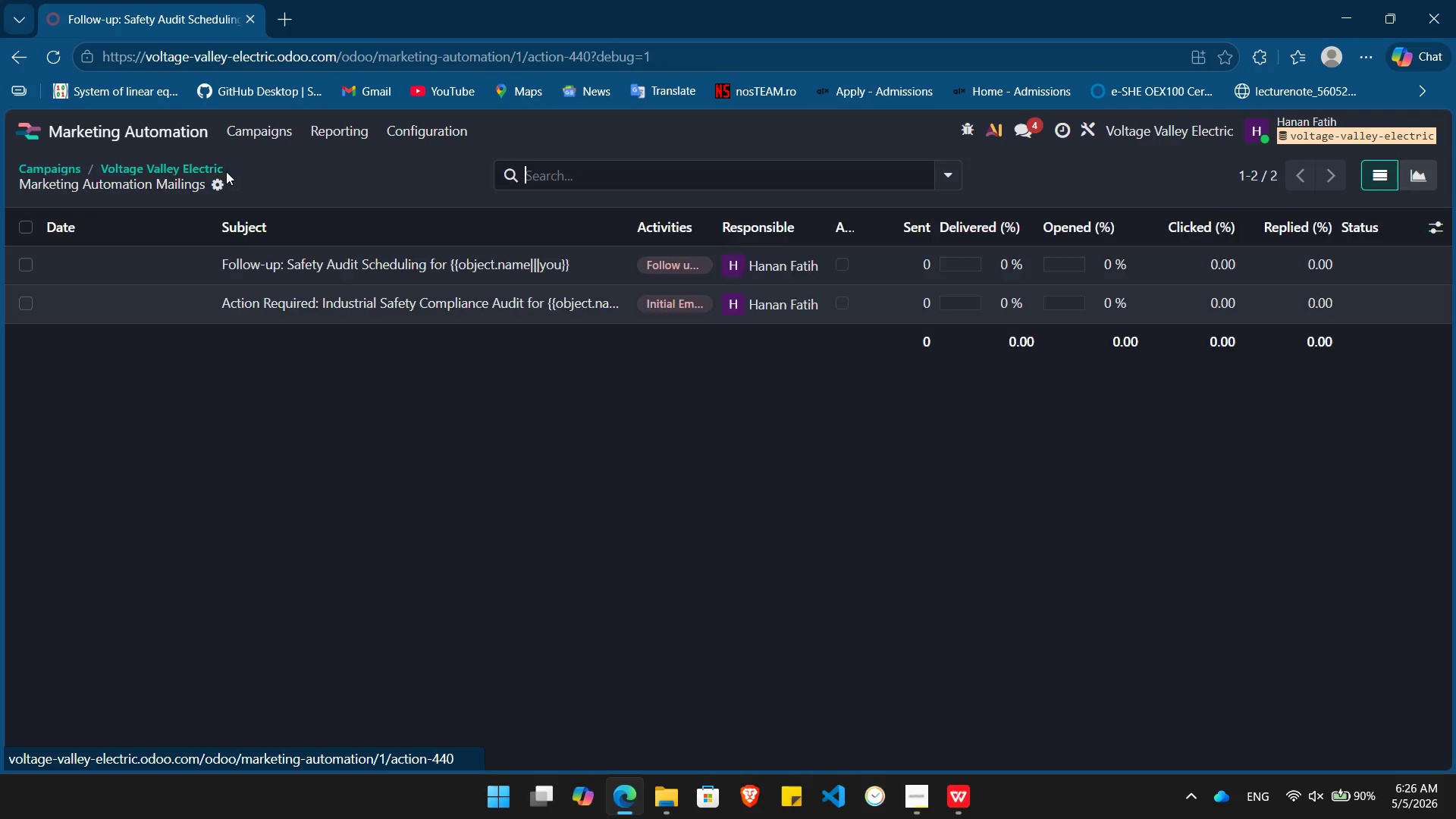 
left_click([119, 170])
 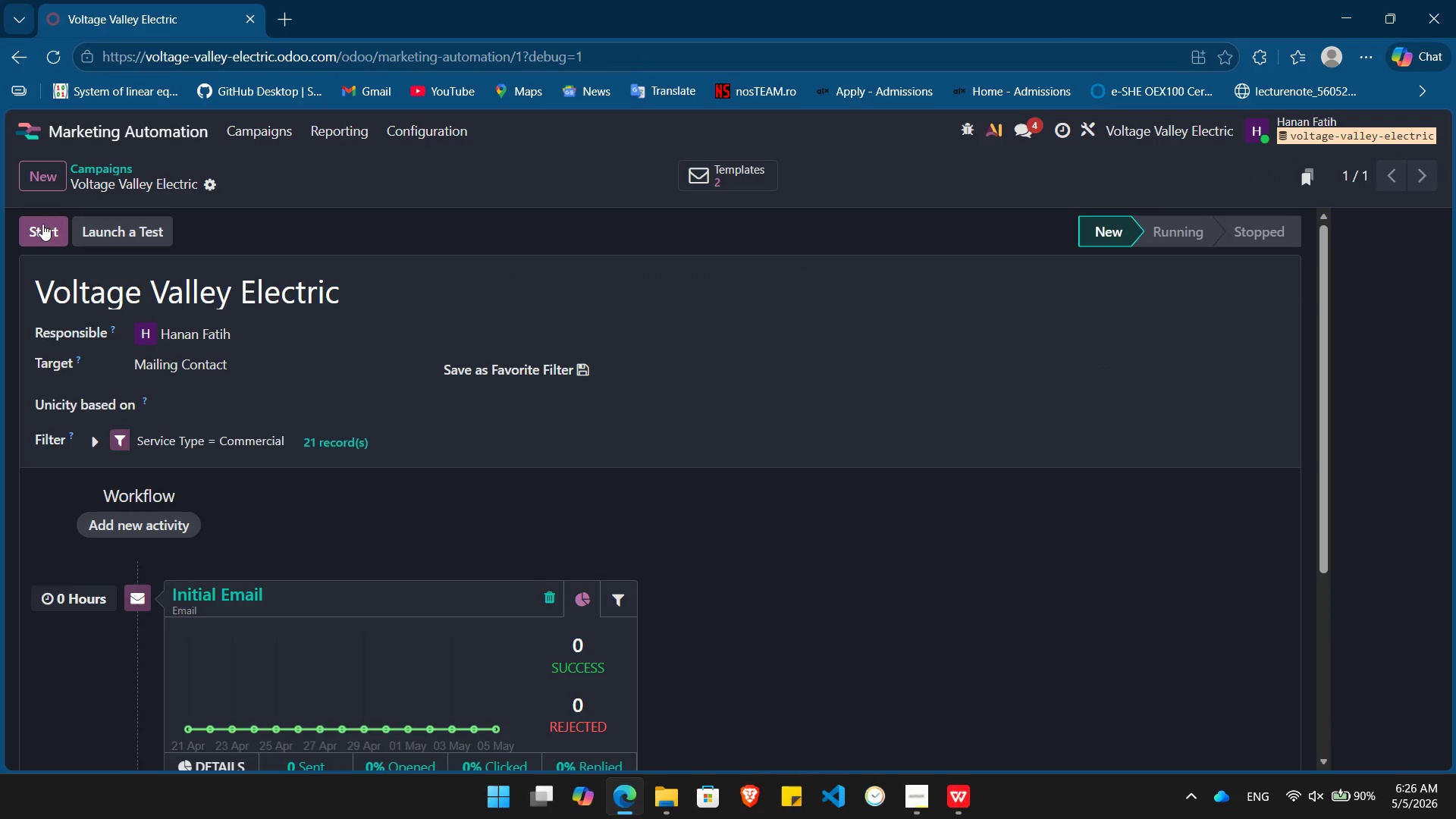 
left_click([115, 225])
 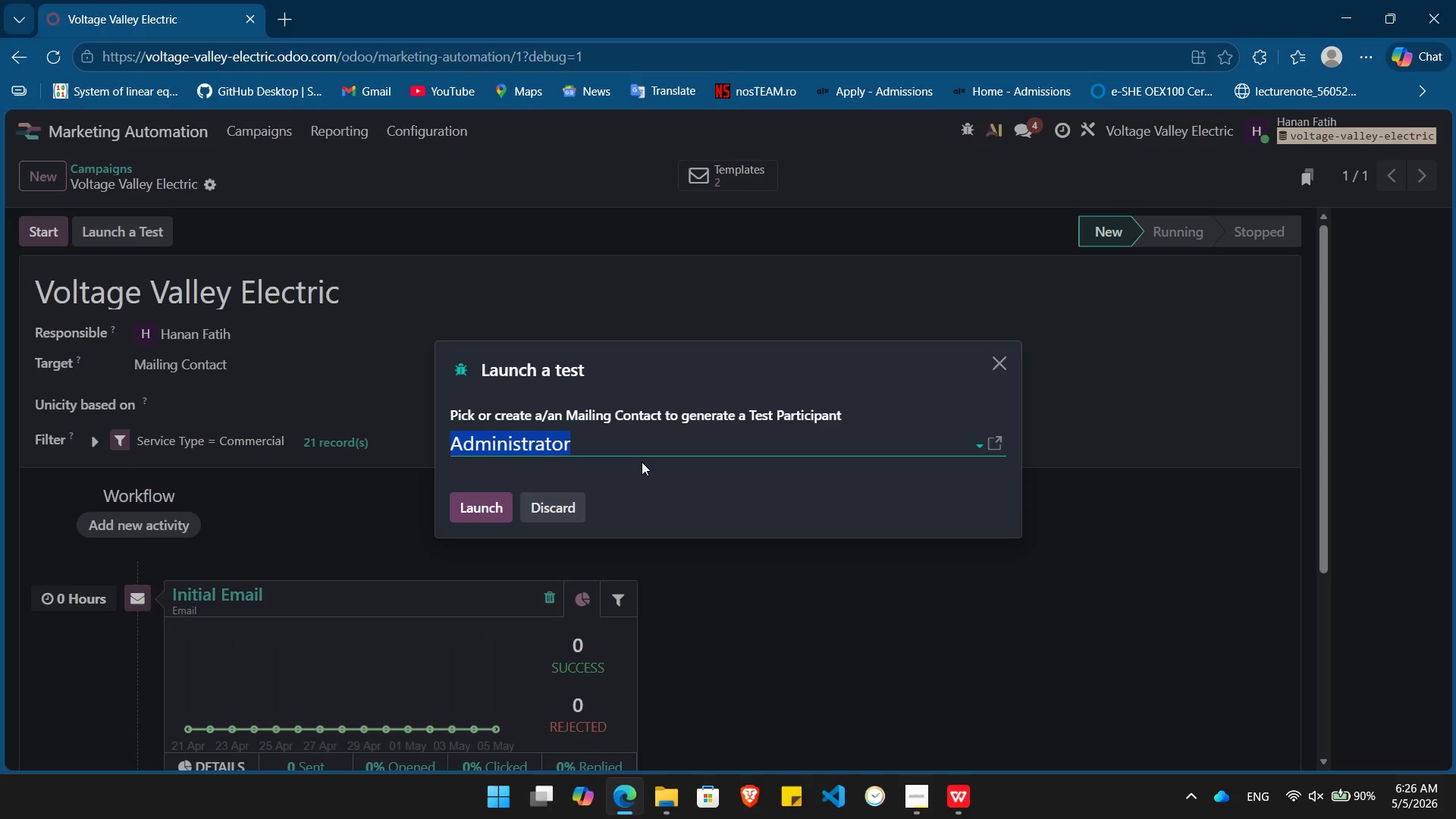 
left_click([652, 438])
 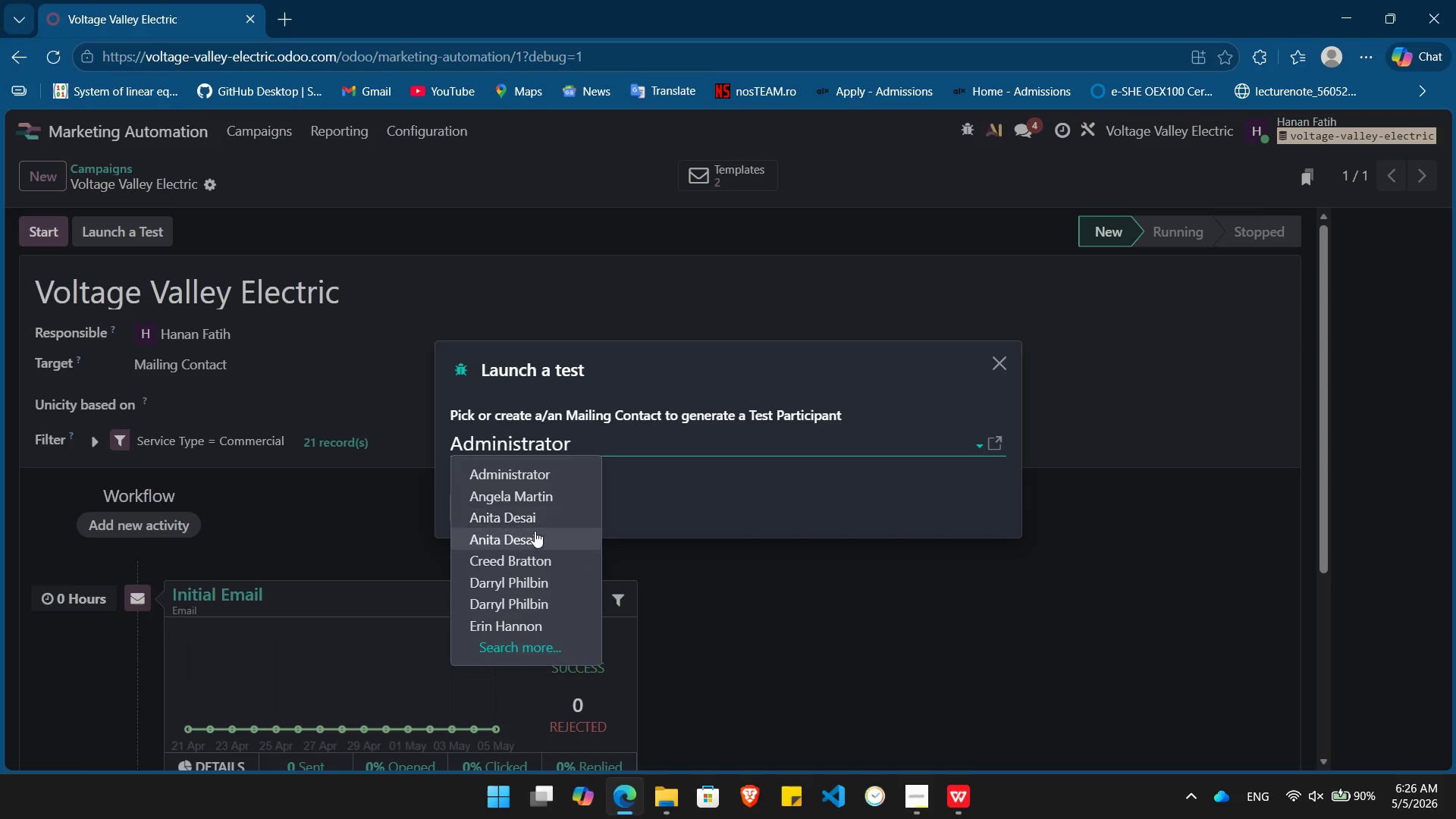 
left_click([535, 531])
 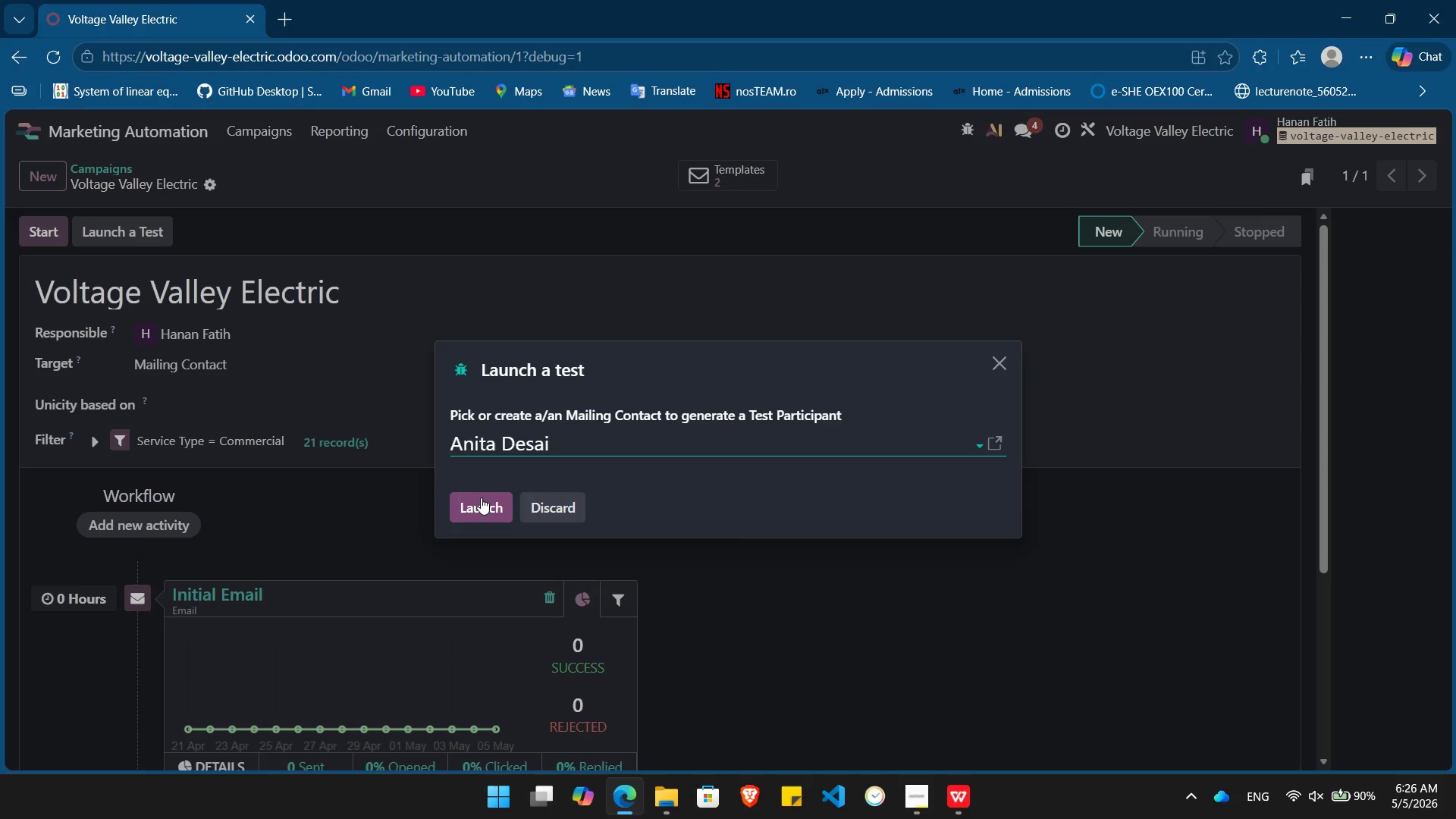 
left_click([481, 498])
 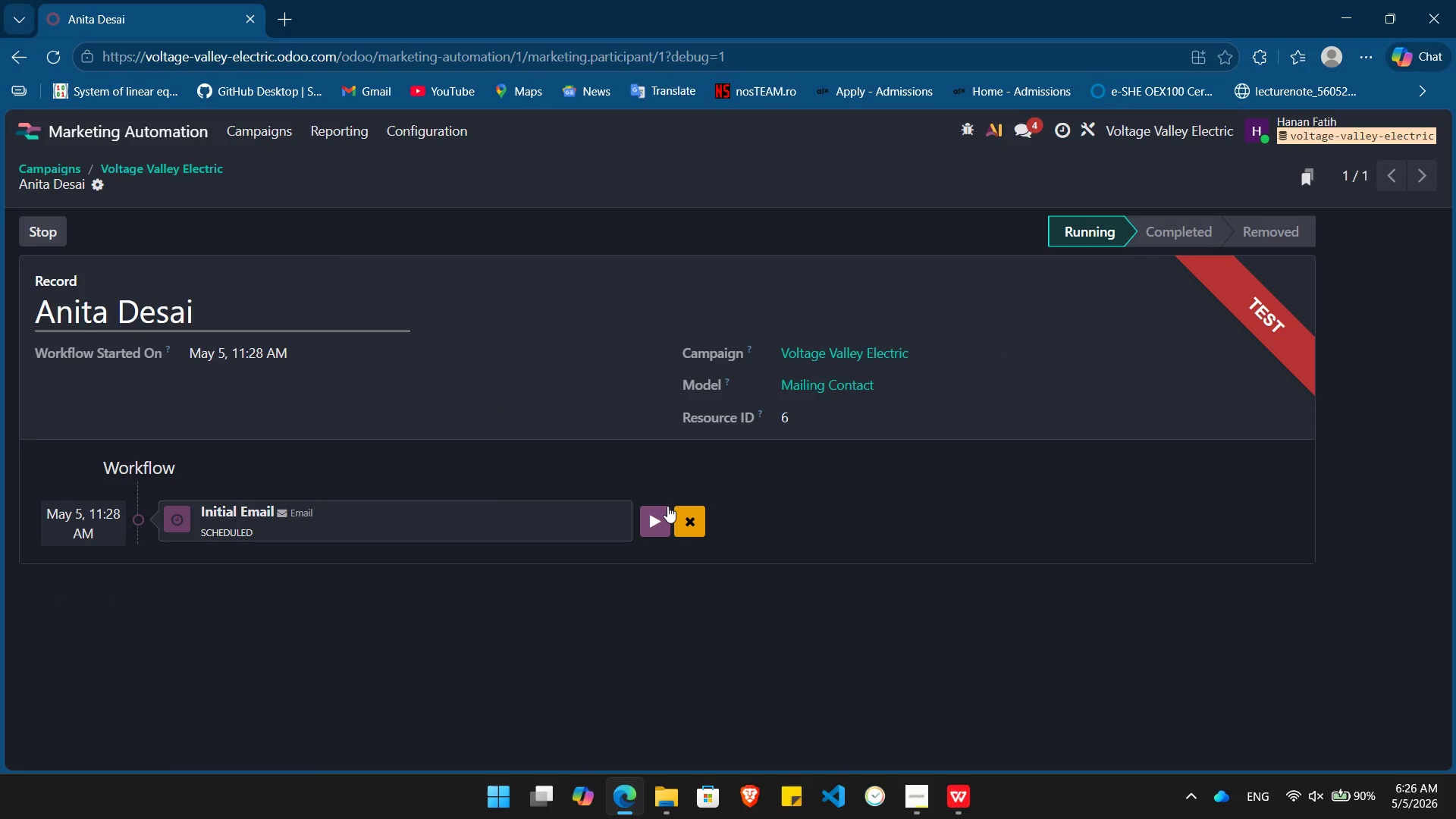 
left_click([657, 516])
 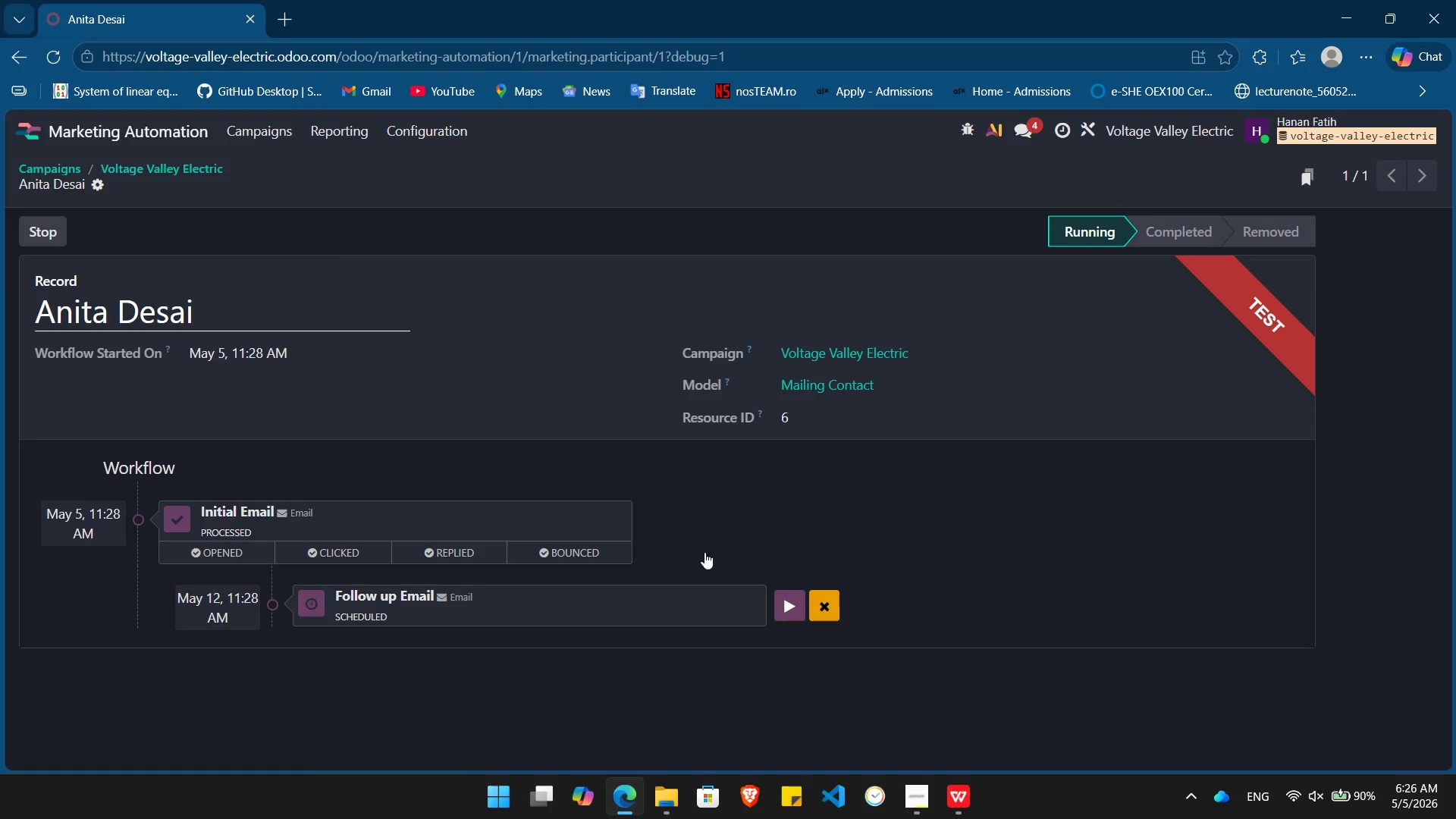 
left_click([786, 599])
 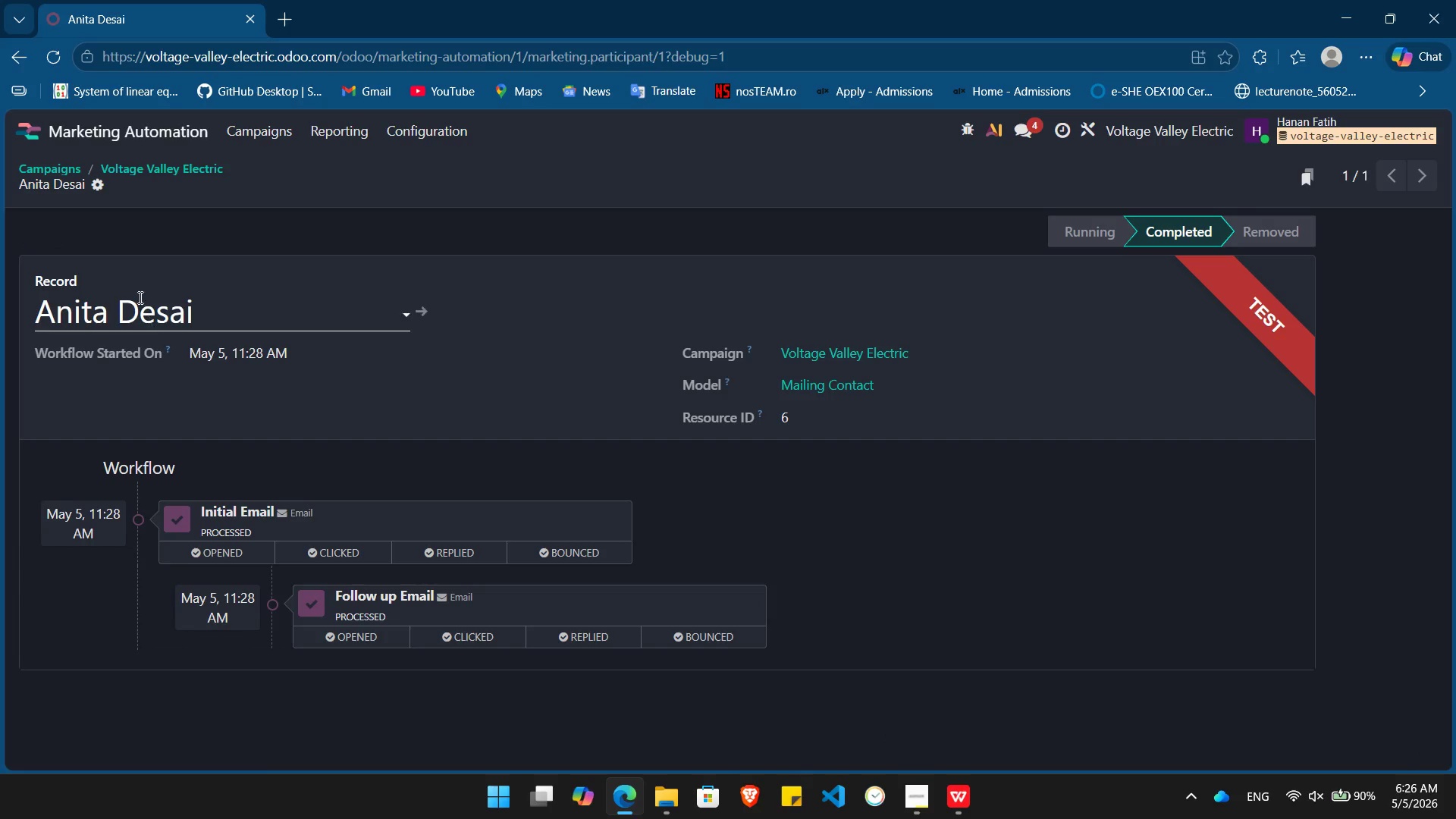 
wait(5.66)
 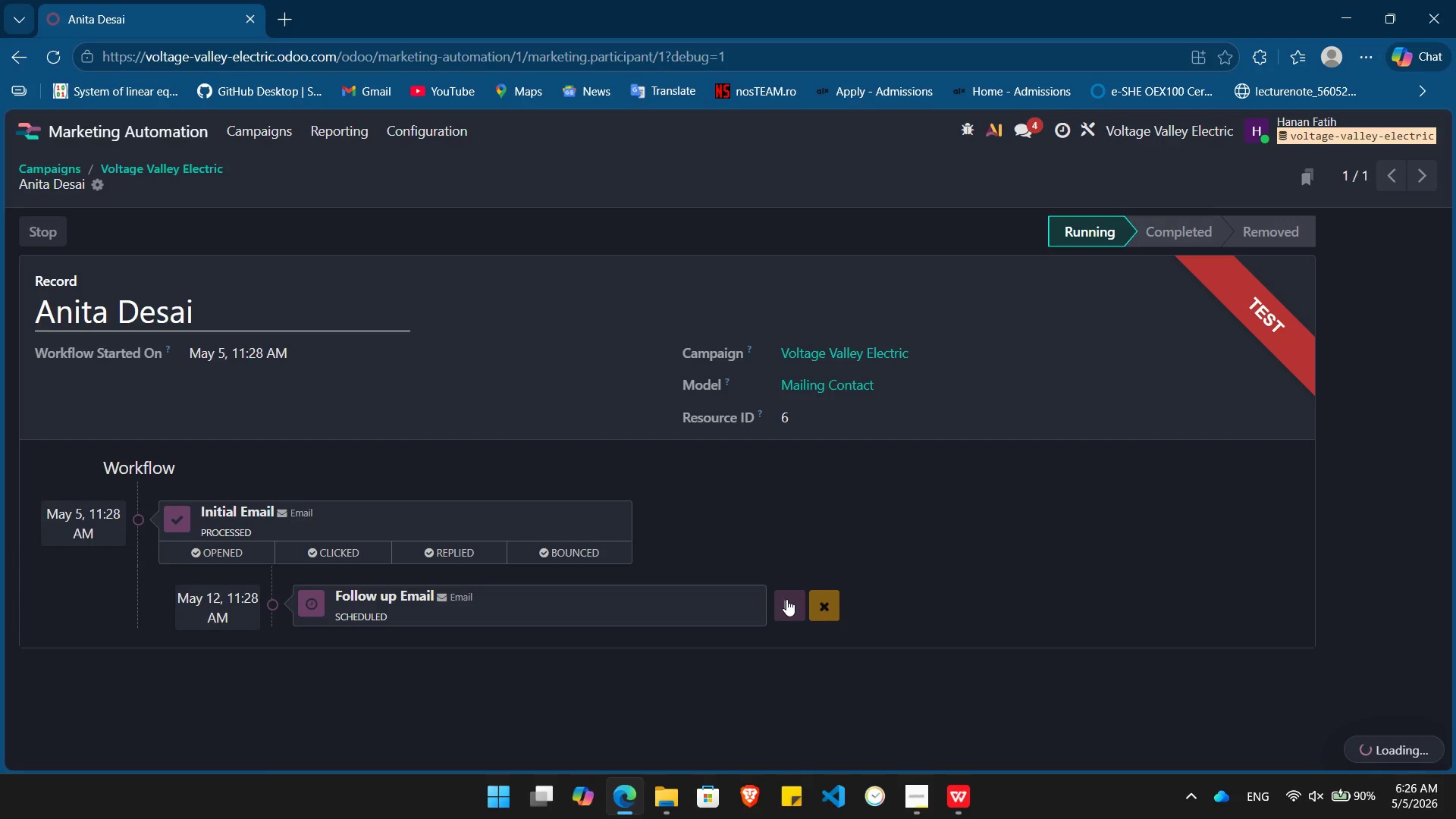 
left_click([159, 168])
 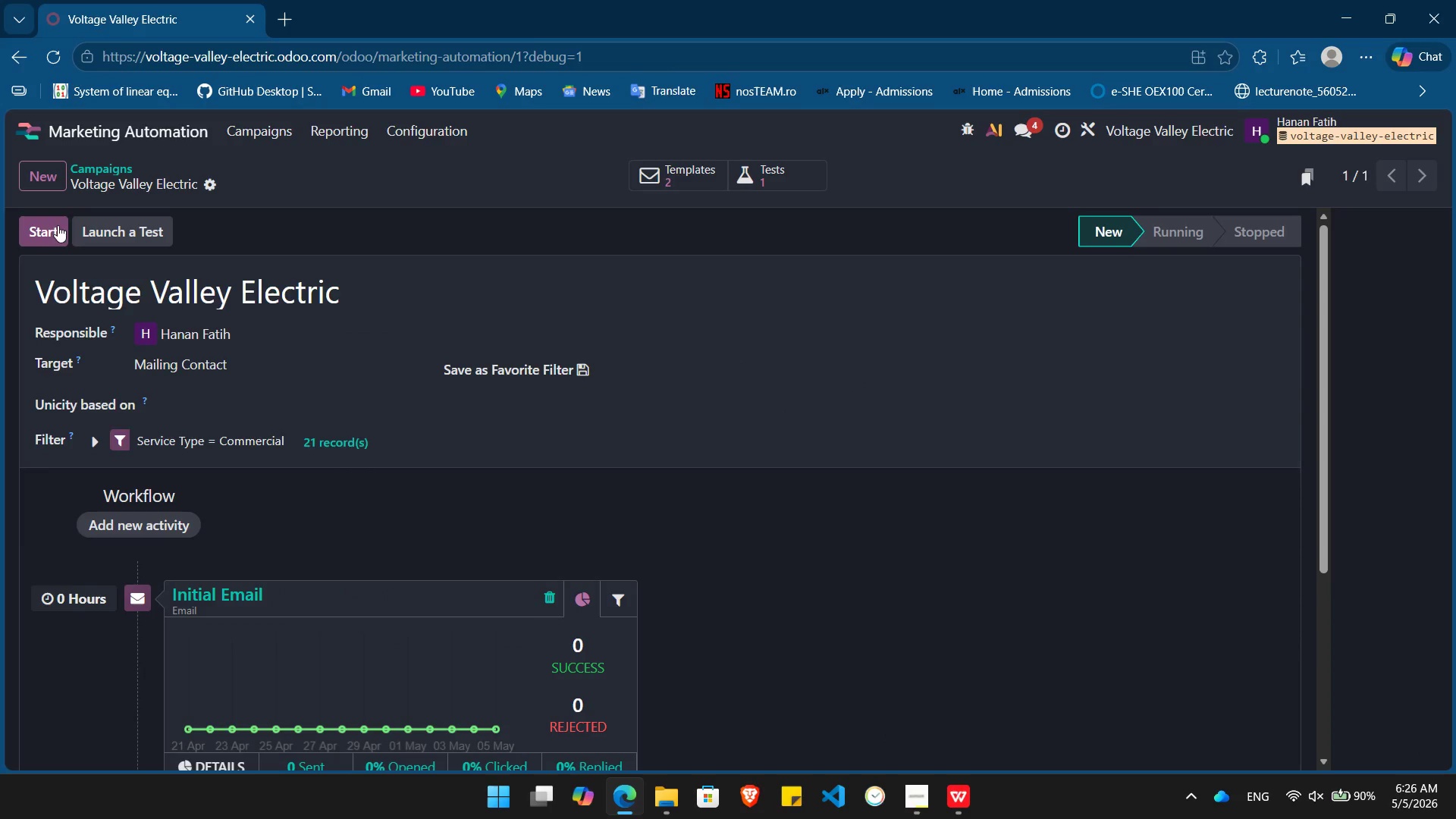 
left_click([49, 227])
 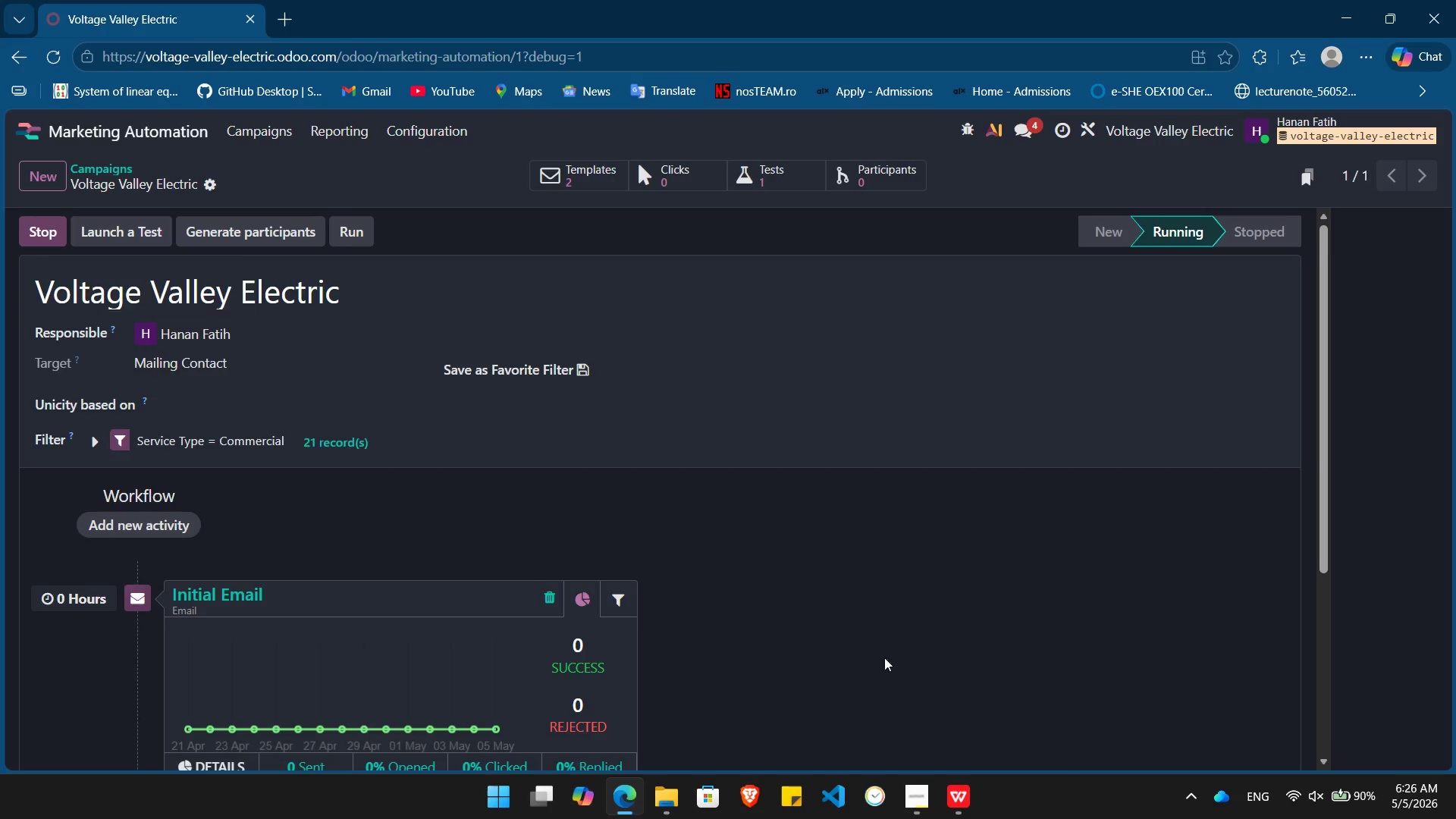 
left_click([774, 562])
 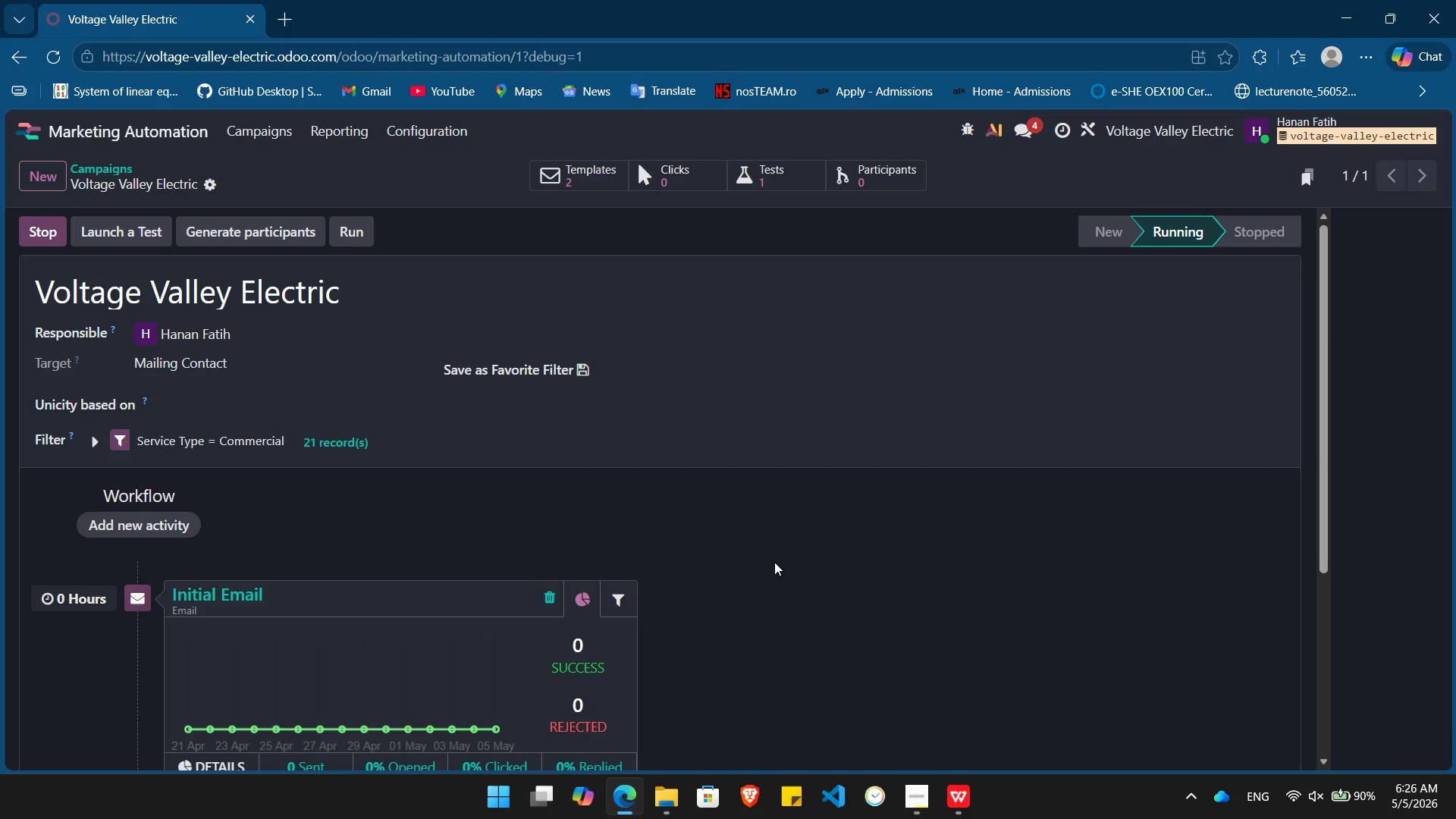 
wait(6.17)
 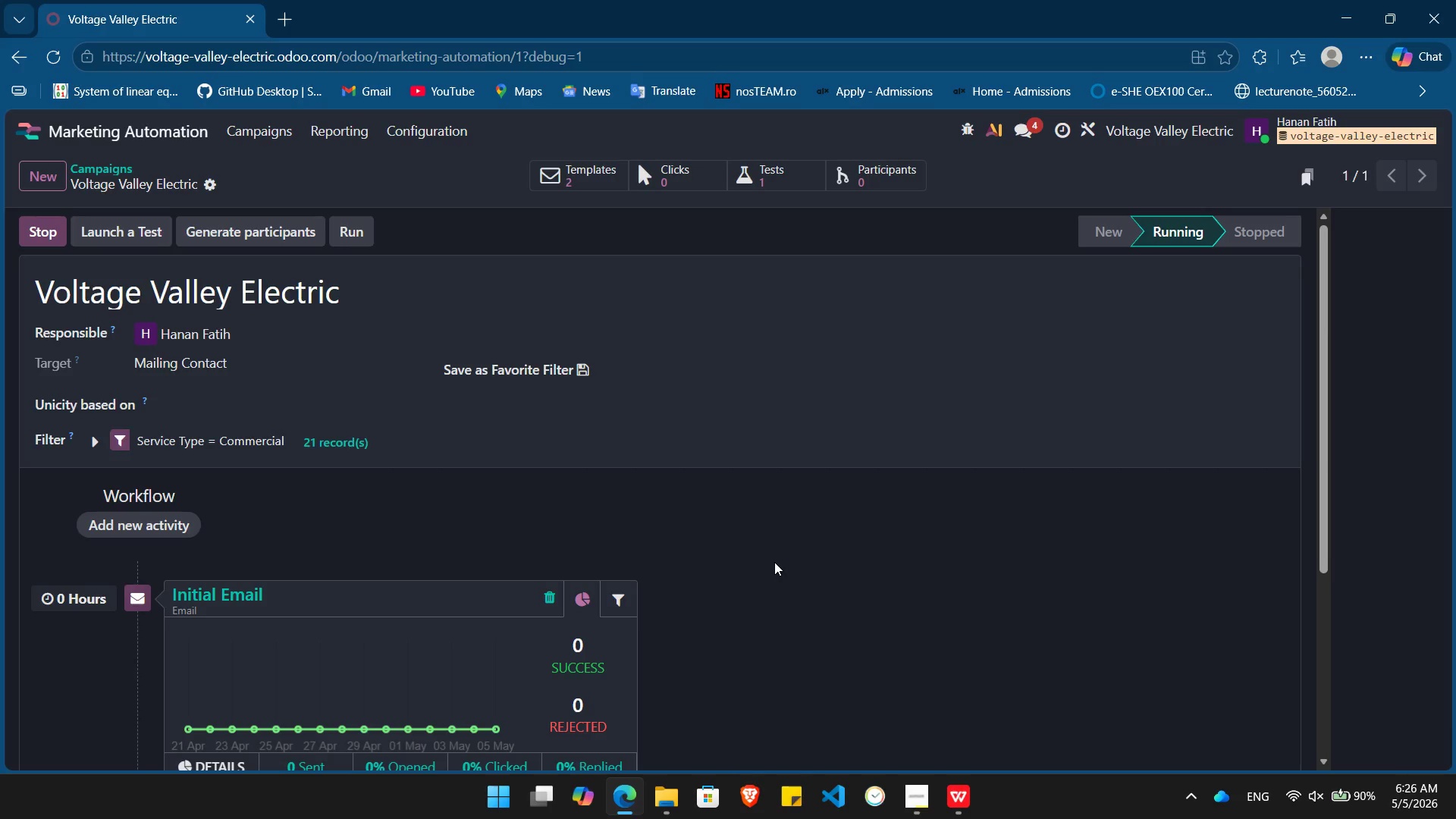 
left_click([35, 215])
 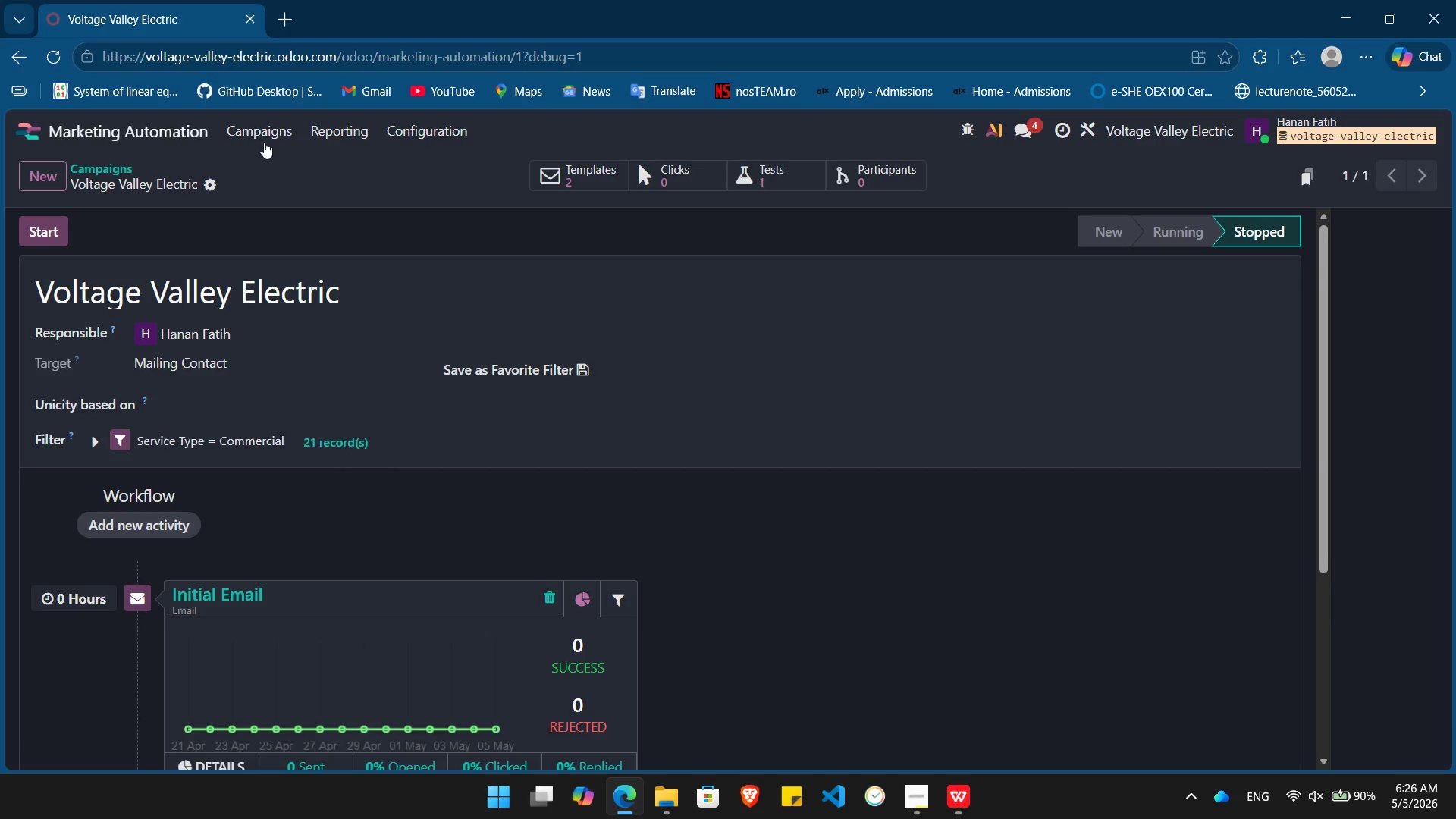 
left_click([193, 130])
 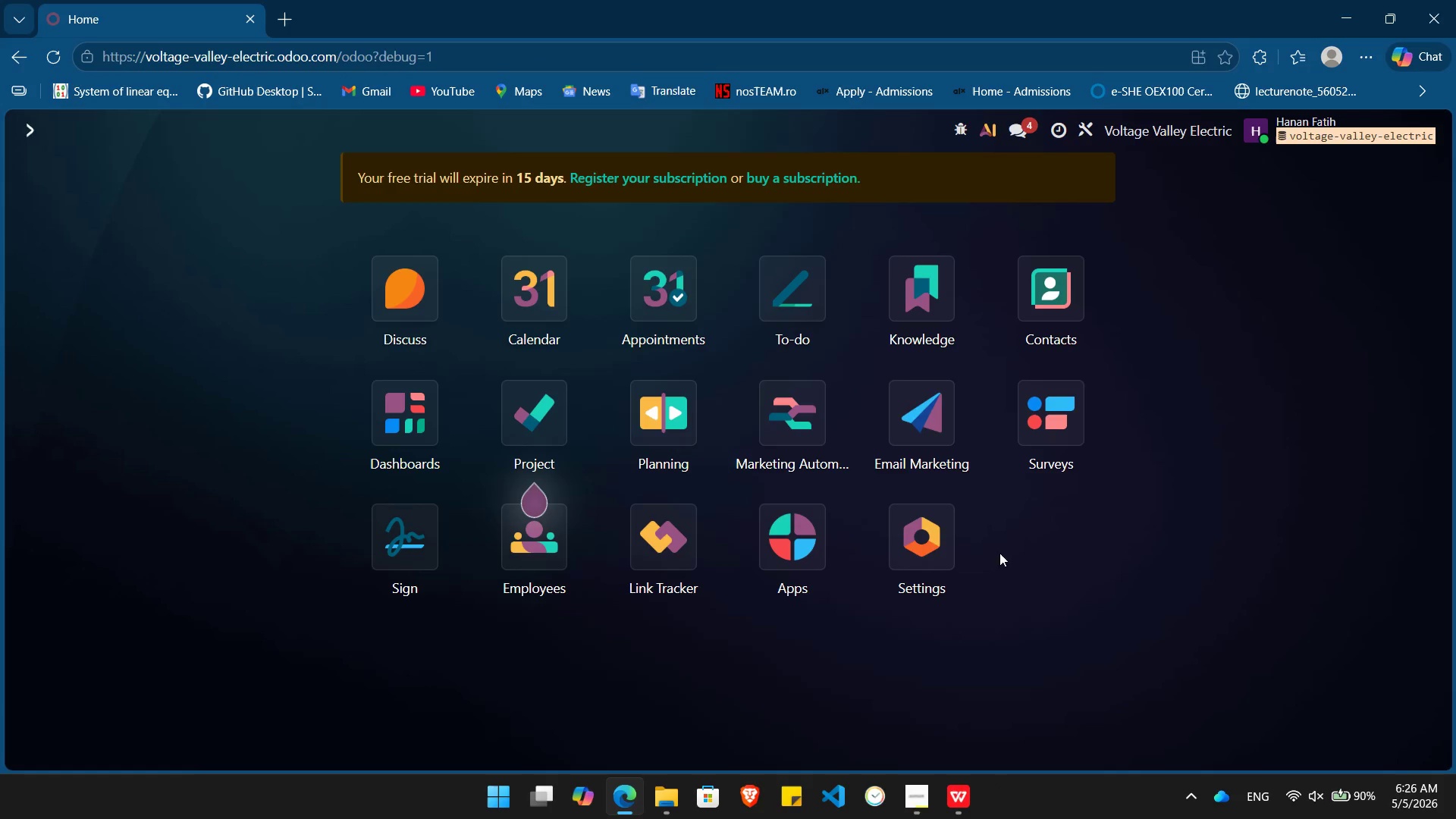 
wait(7.0)
 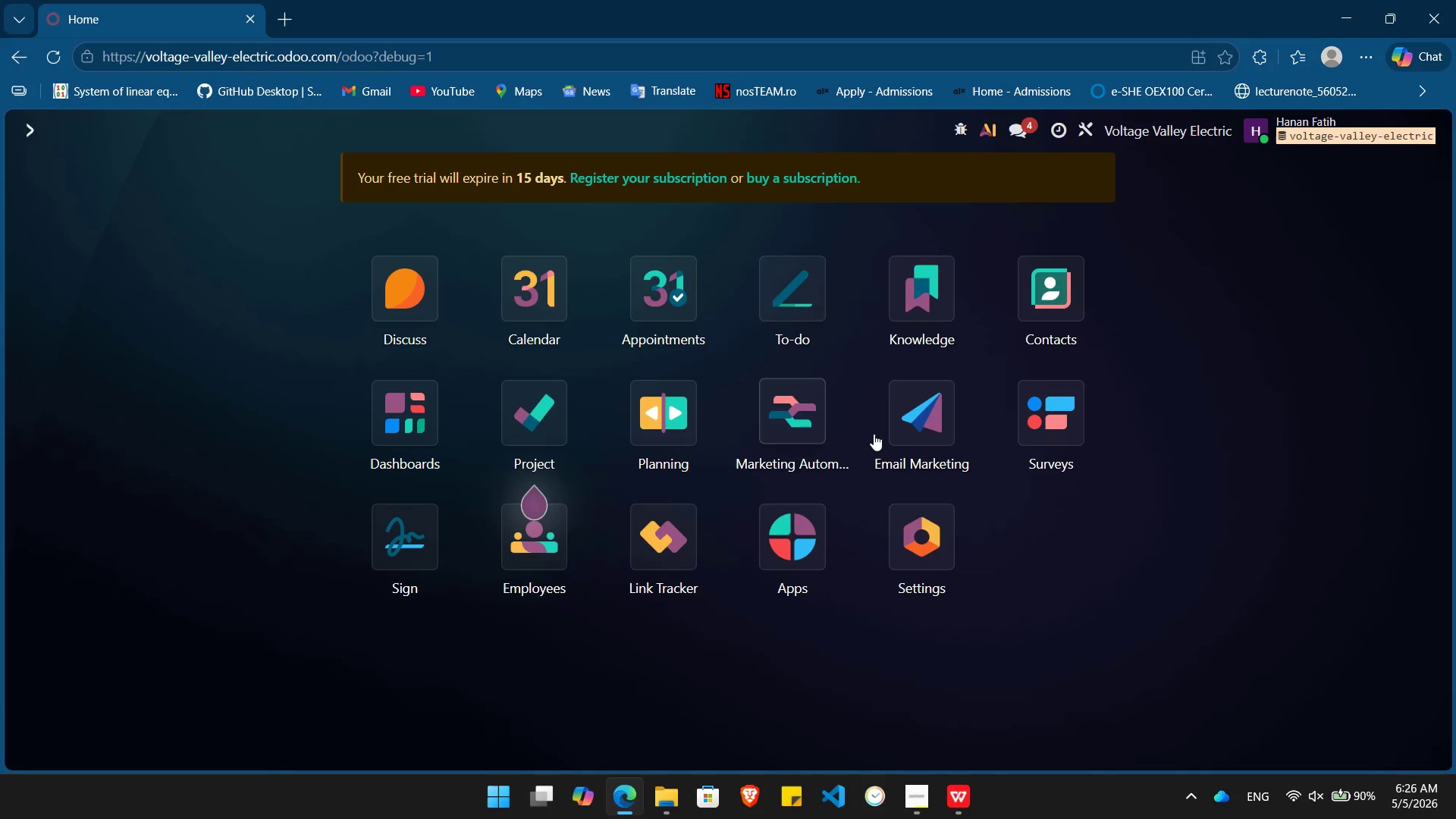 
left_click([937, 433])
 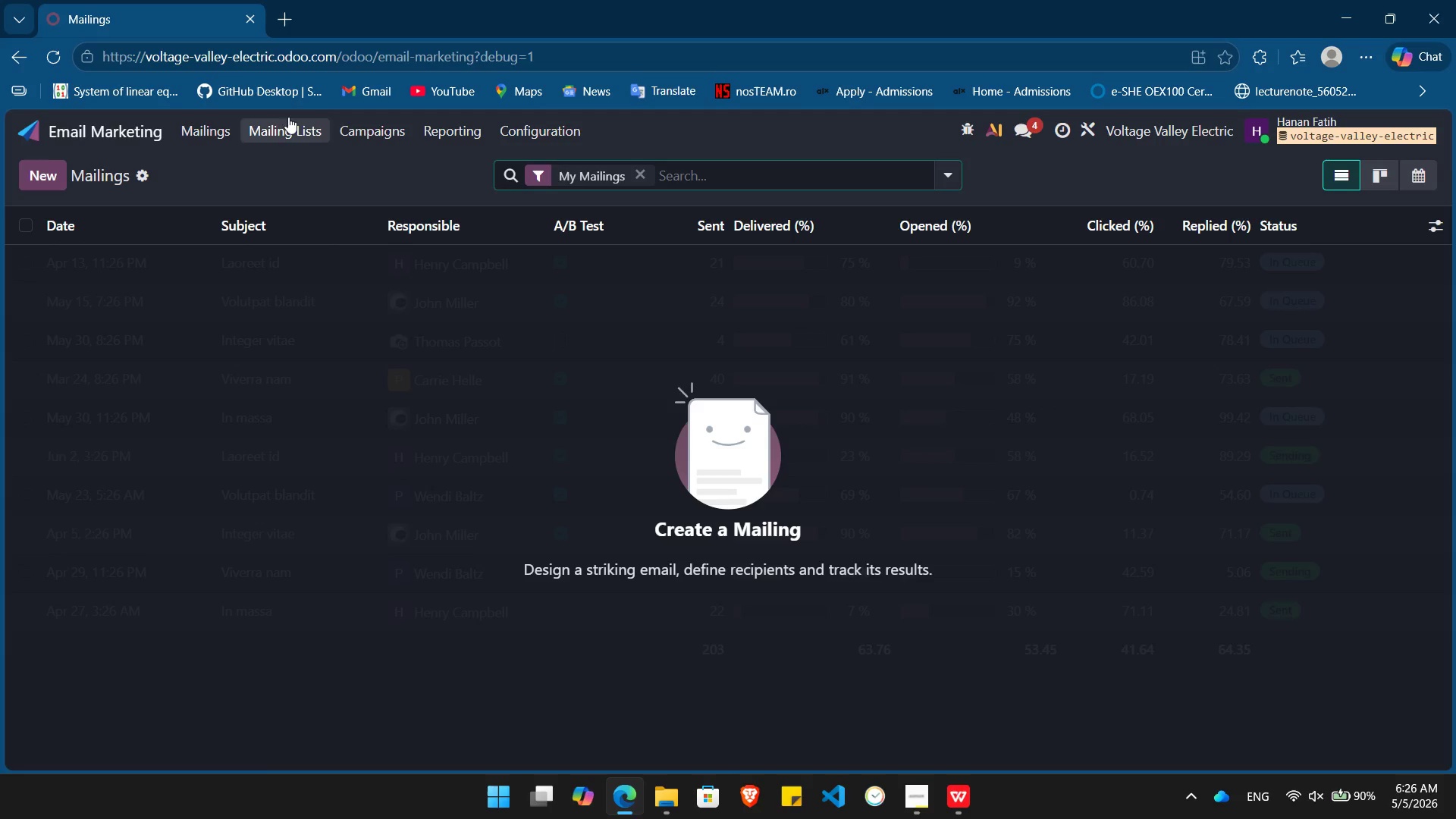 
left_click([286, 125])
 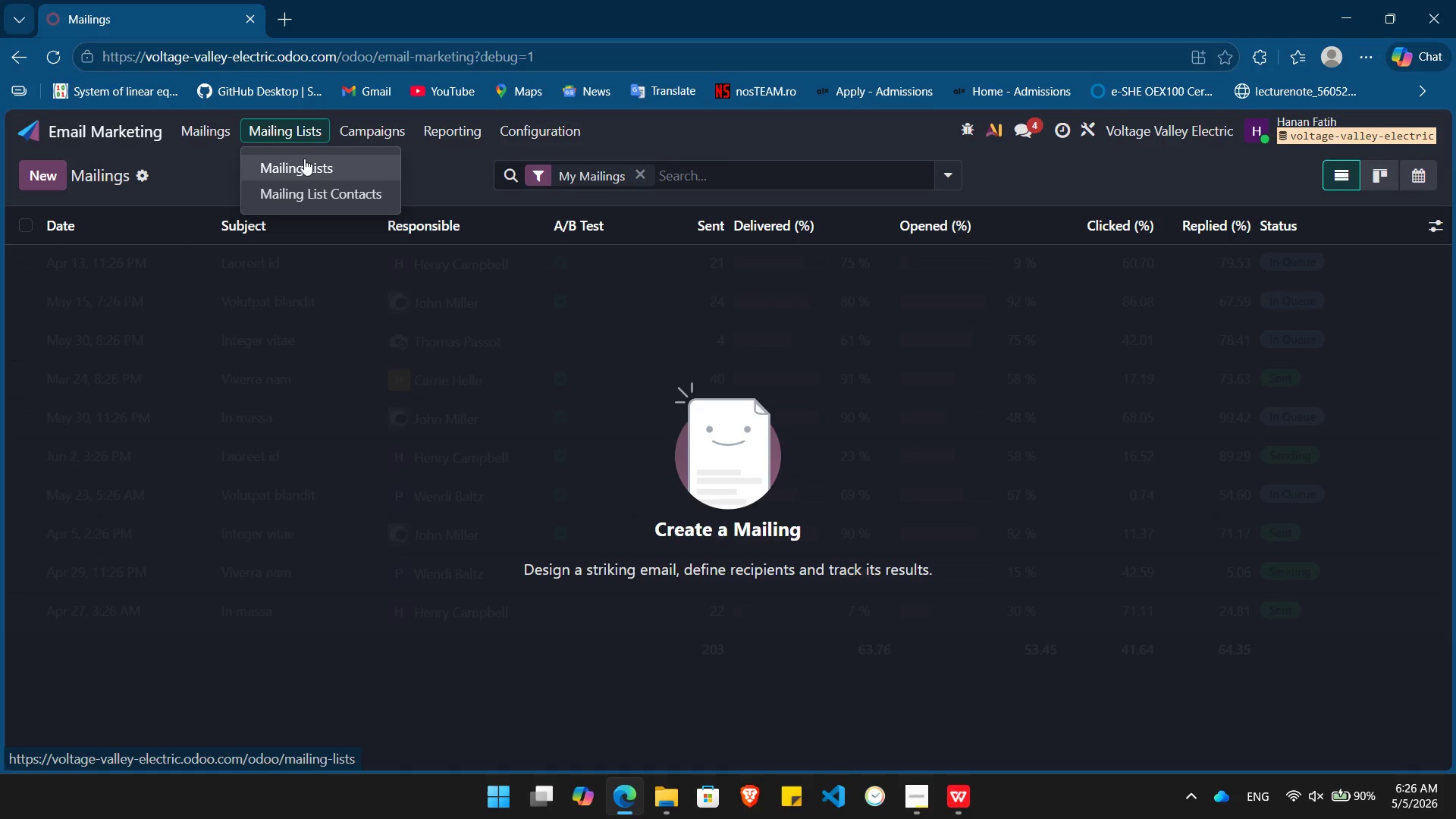 
left_click([304, 158])
 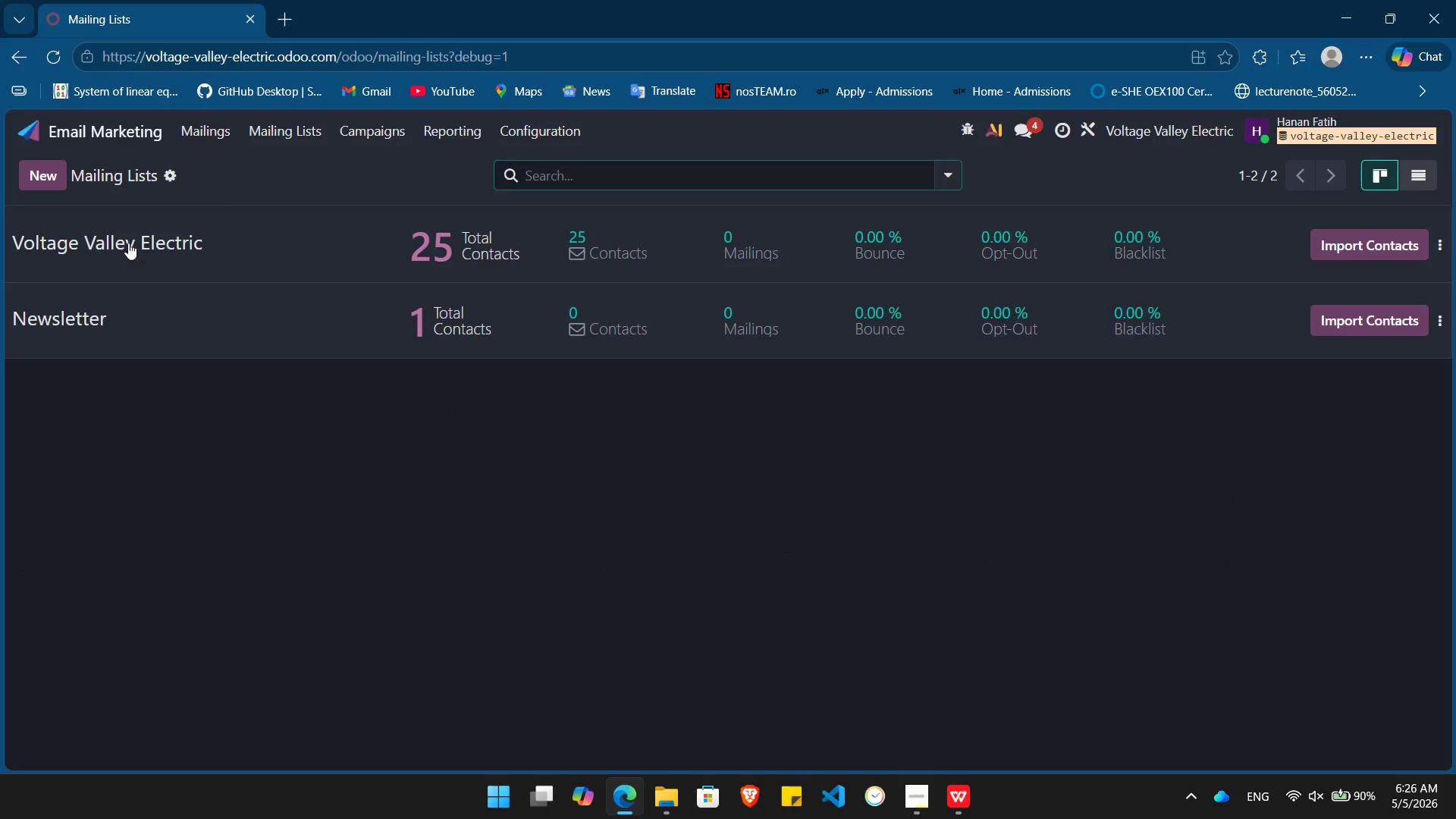 
left_click([122, 242])
 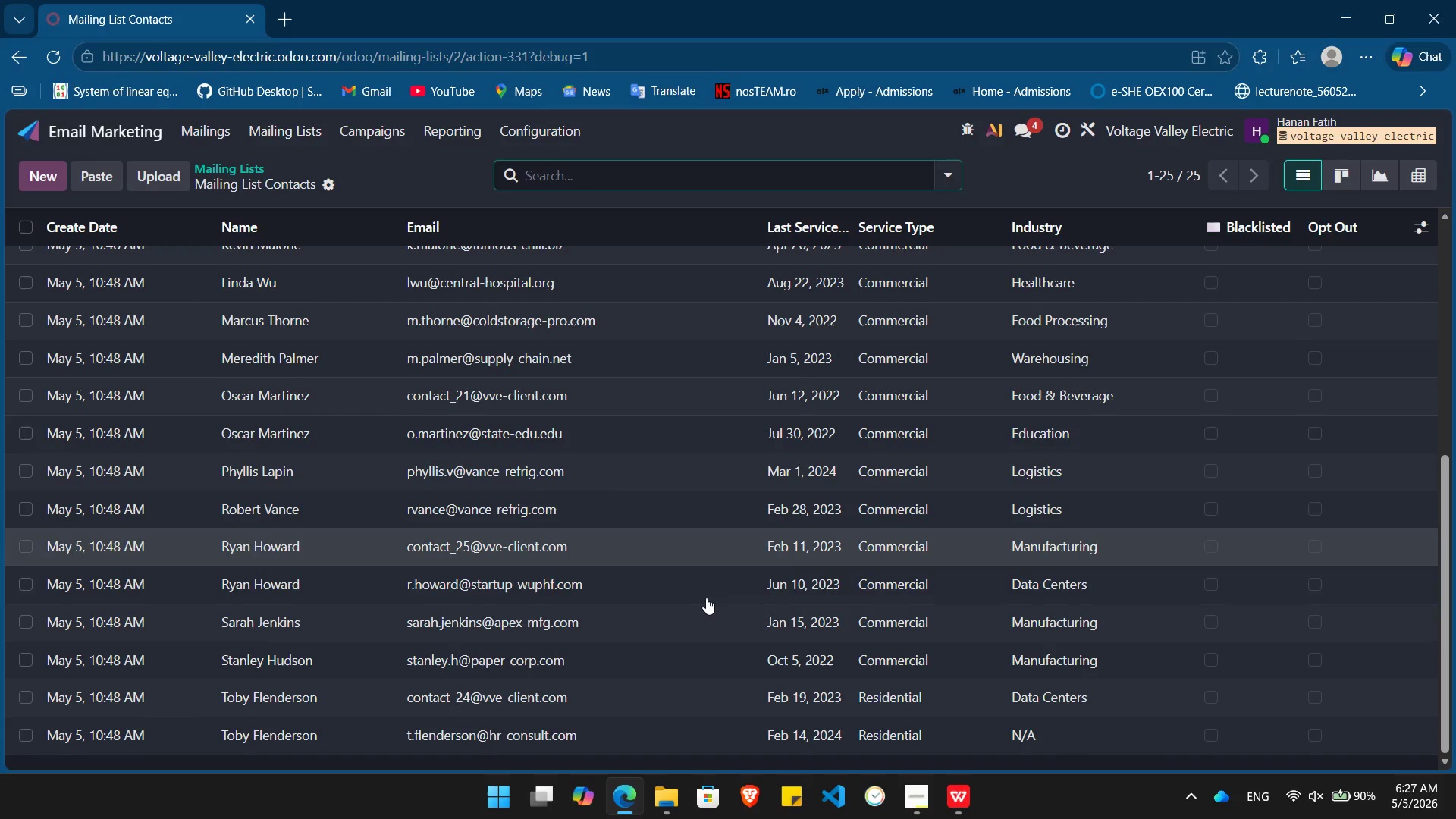 
wait(10.78)
 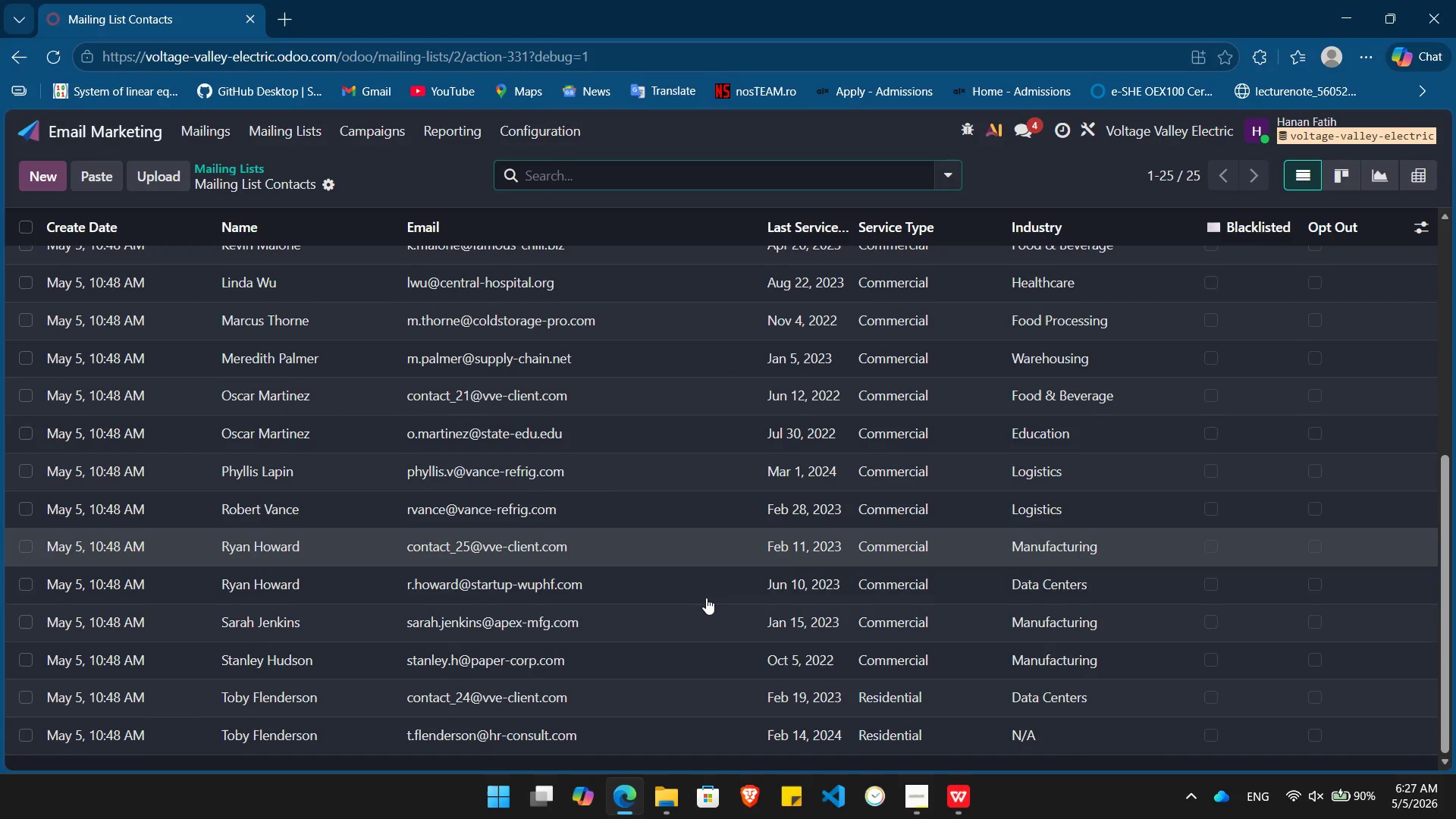 
left_click([35, 168])
 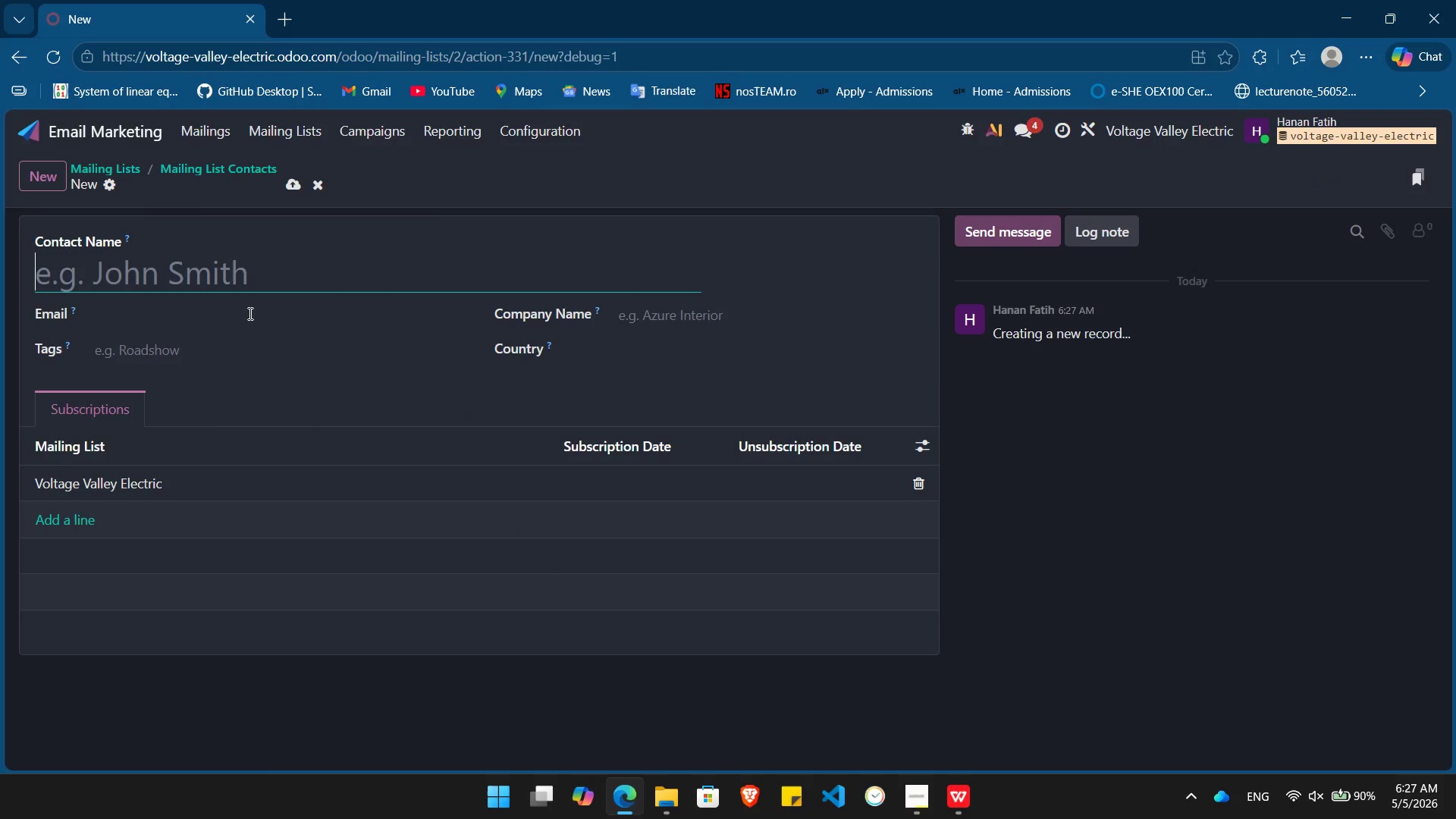 
wait(8.98)
 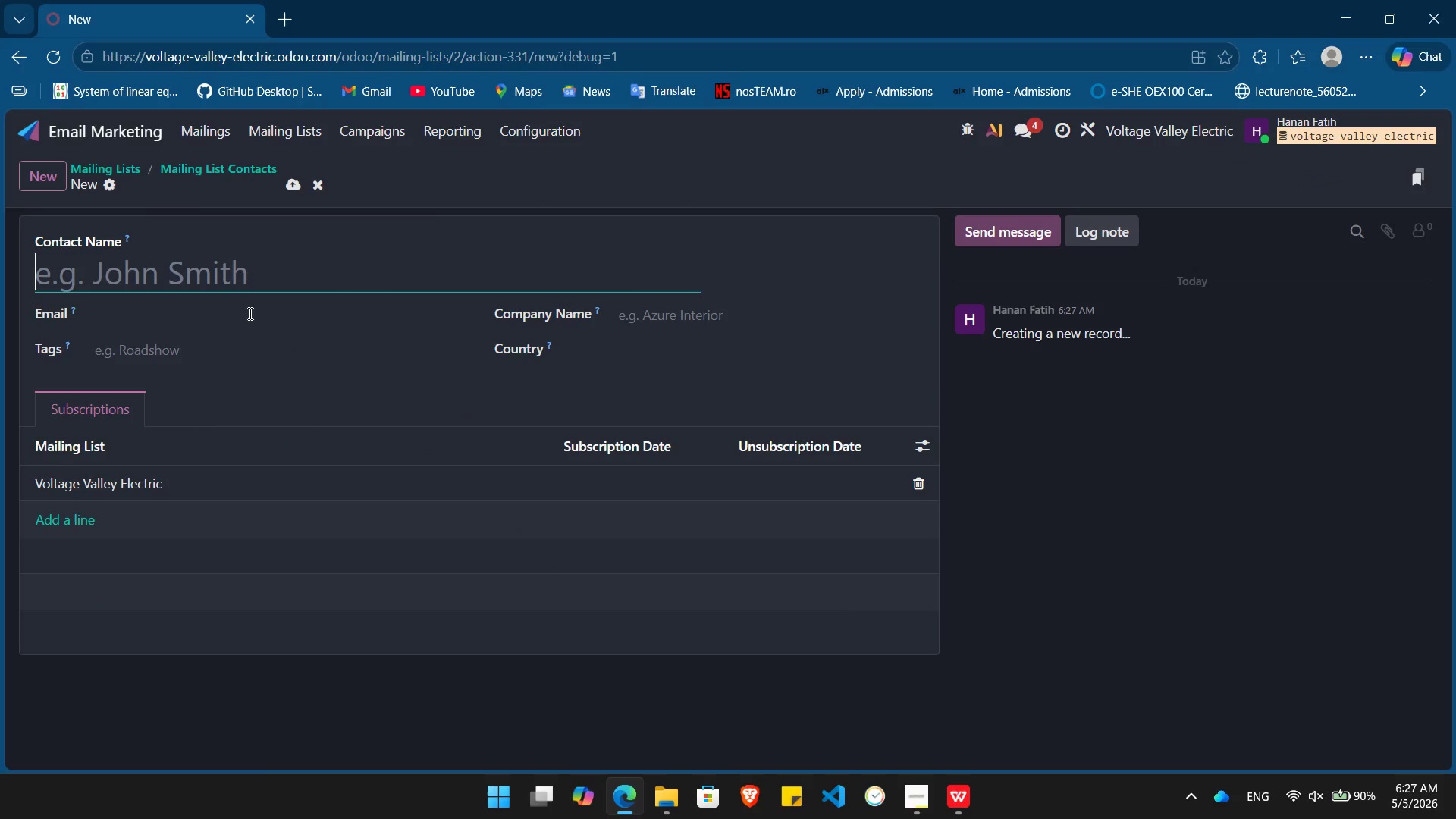 
left_click([158, 316])
 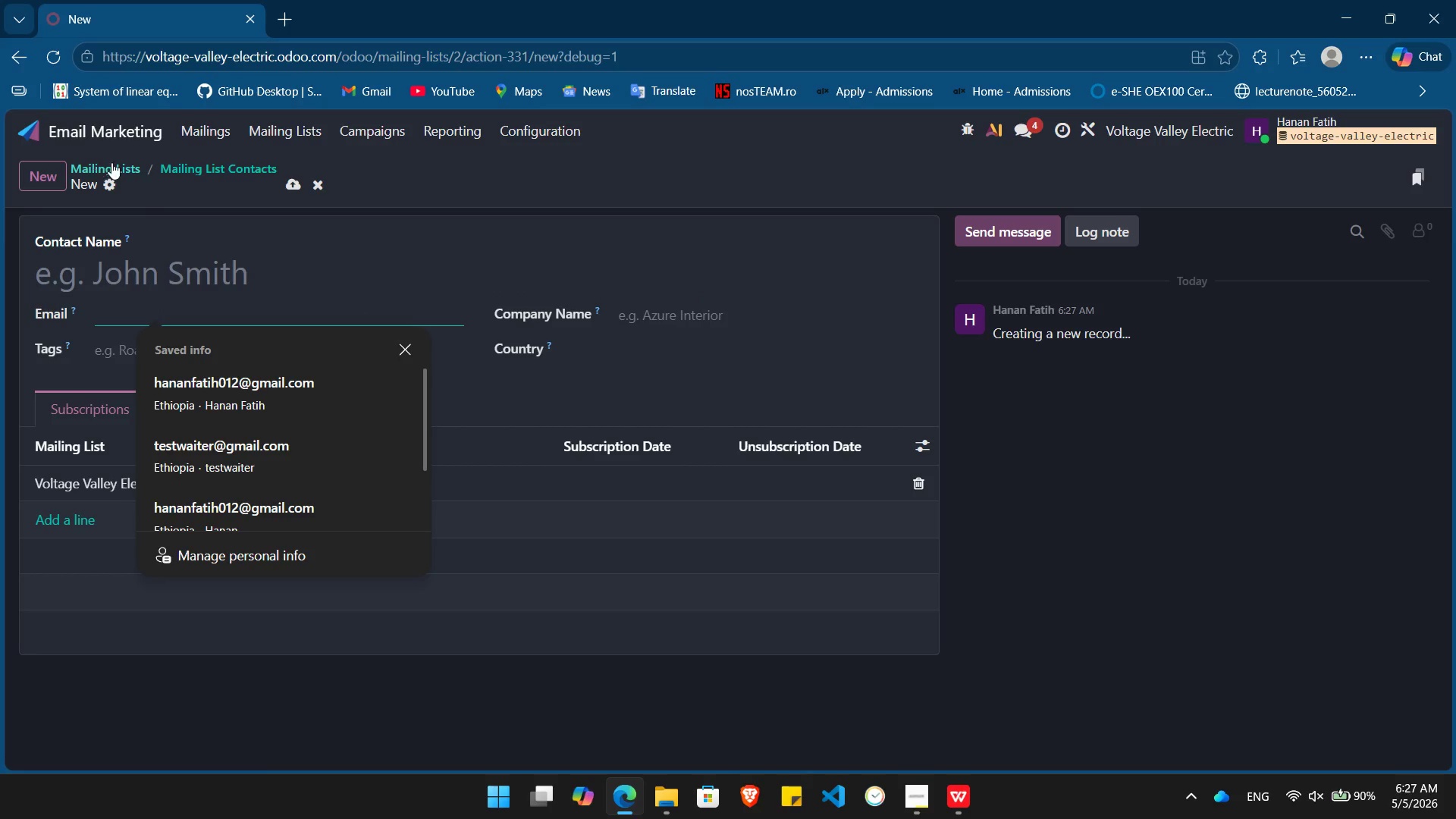 
left_click([231, 158])
 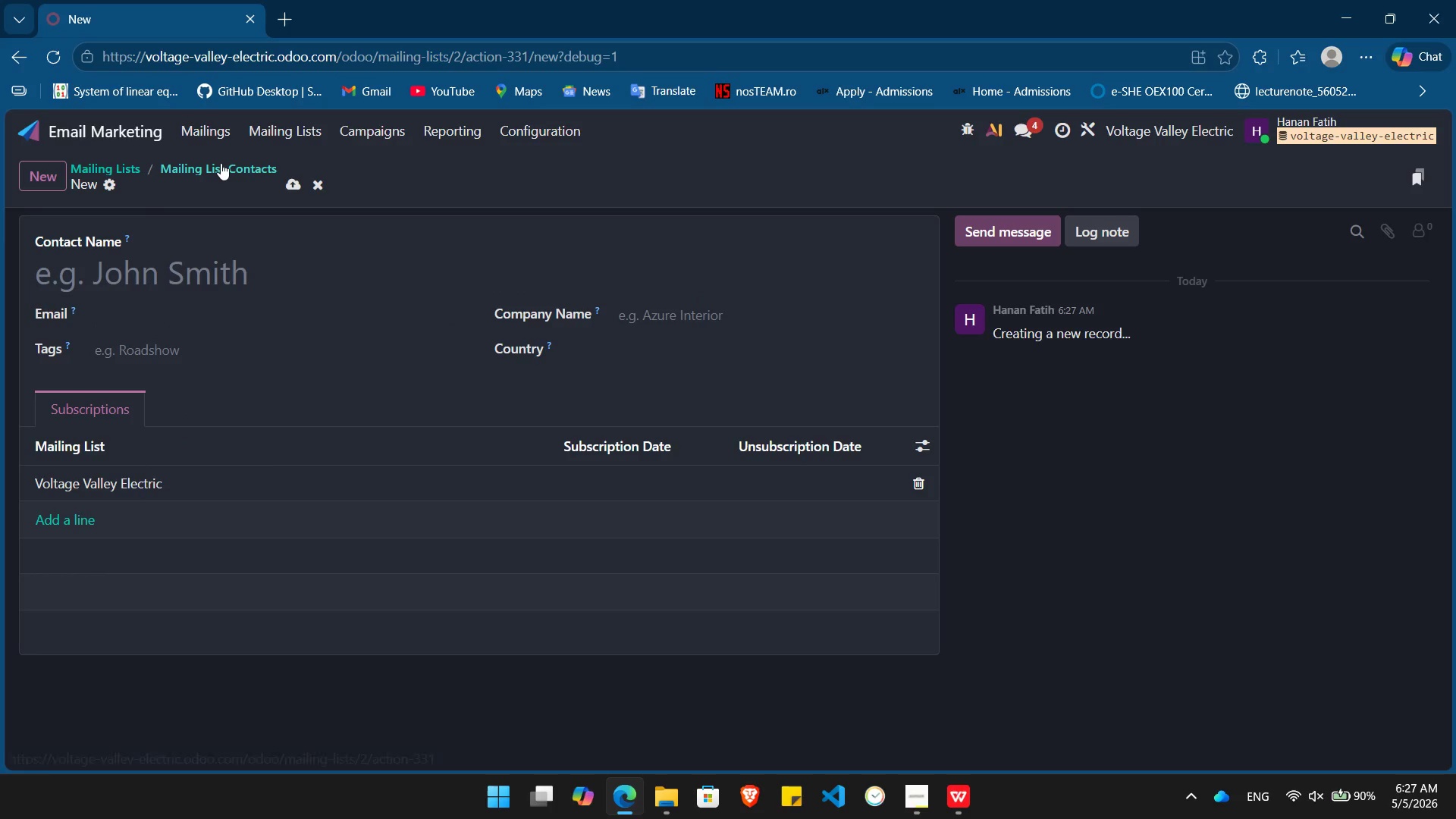 
left_click([221, 163])
 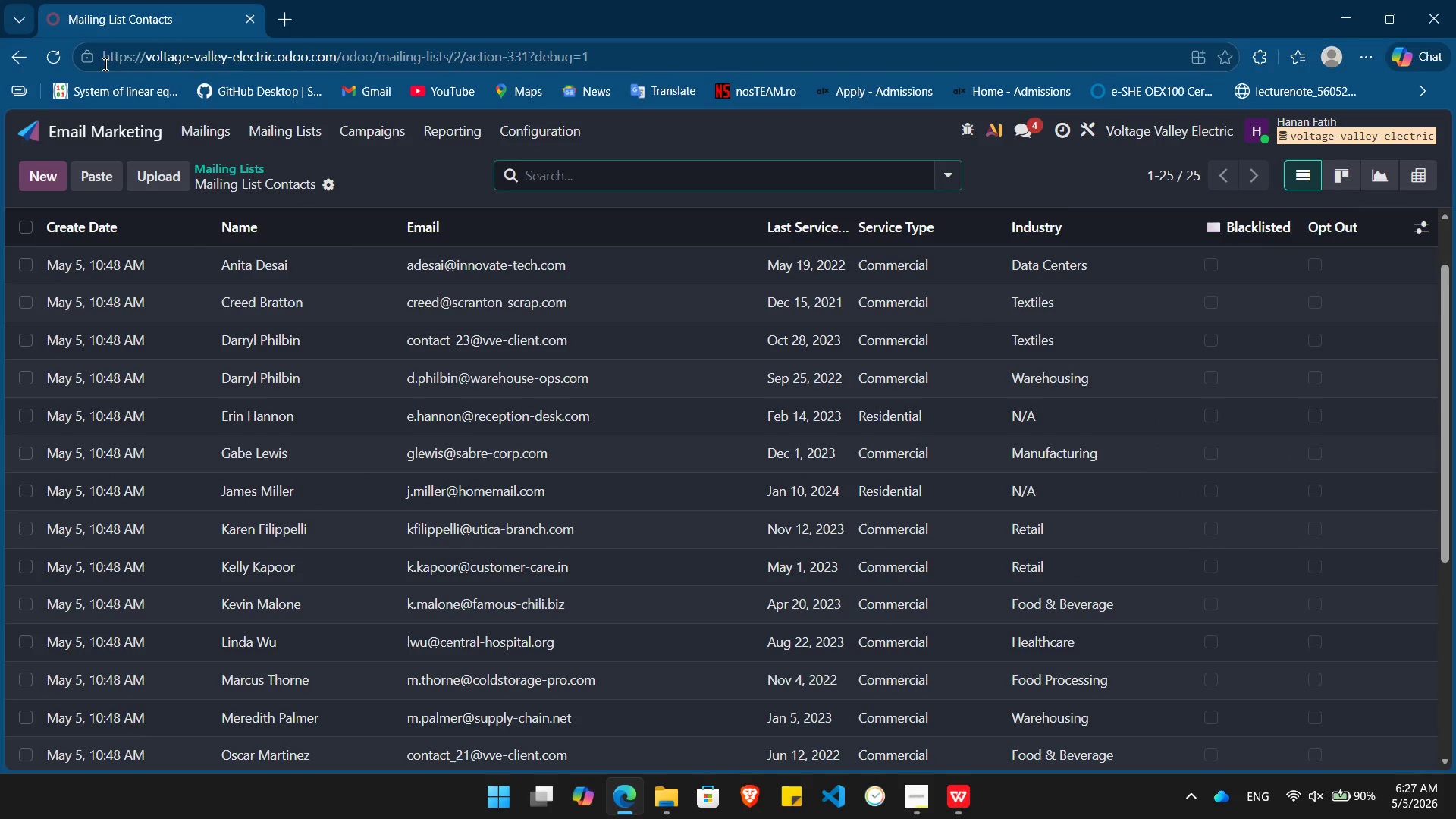 
left_click([110, 127])
 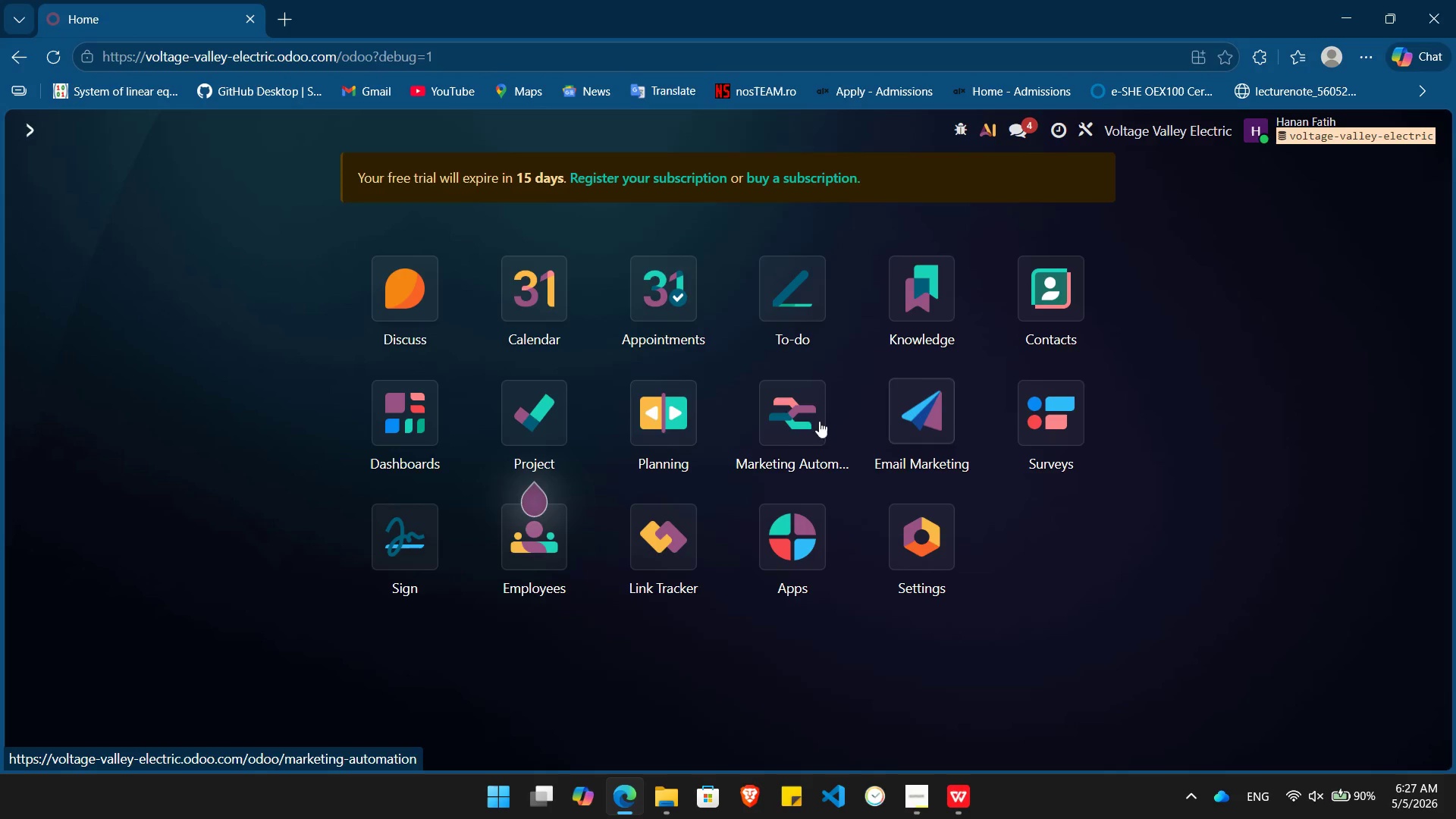 
left_click([802, 419])
 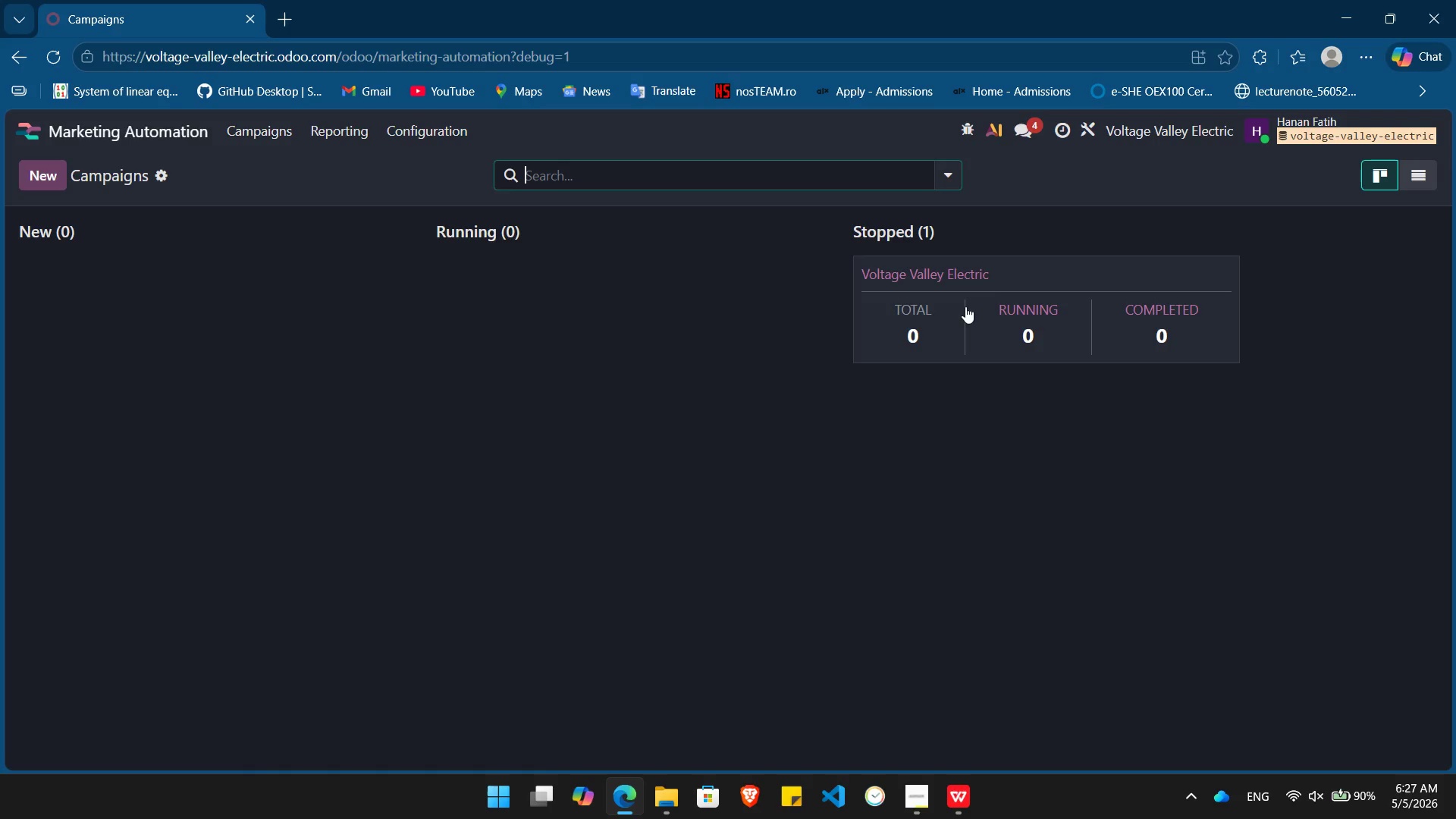 
left_click([973, 304])
 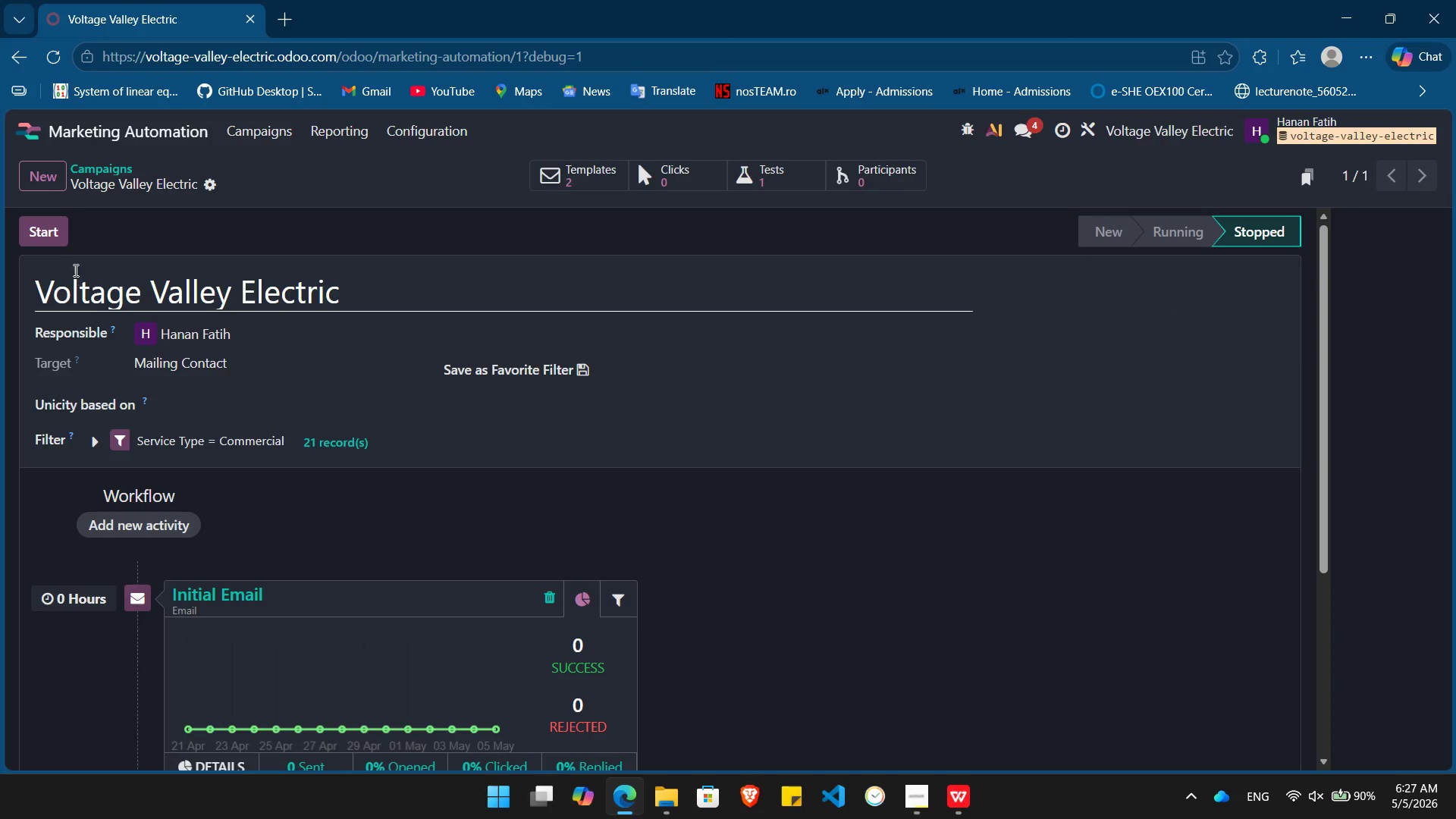 
left_click([43, 234])
 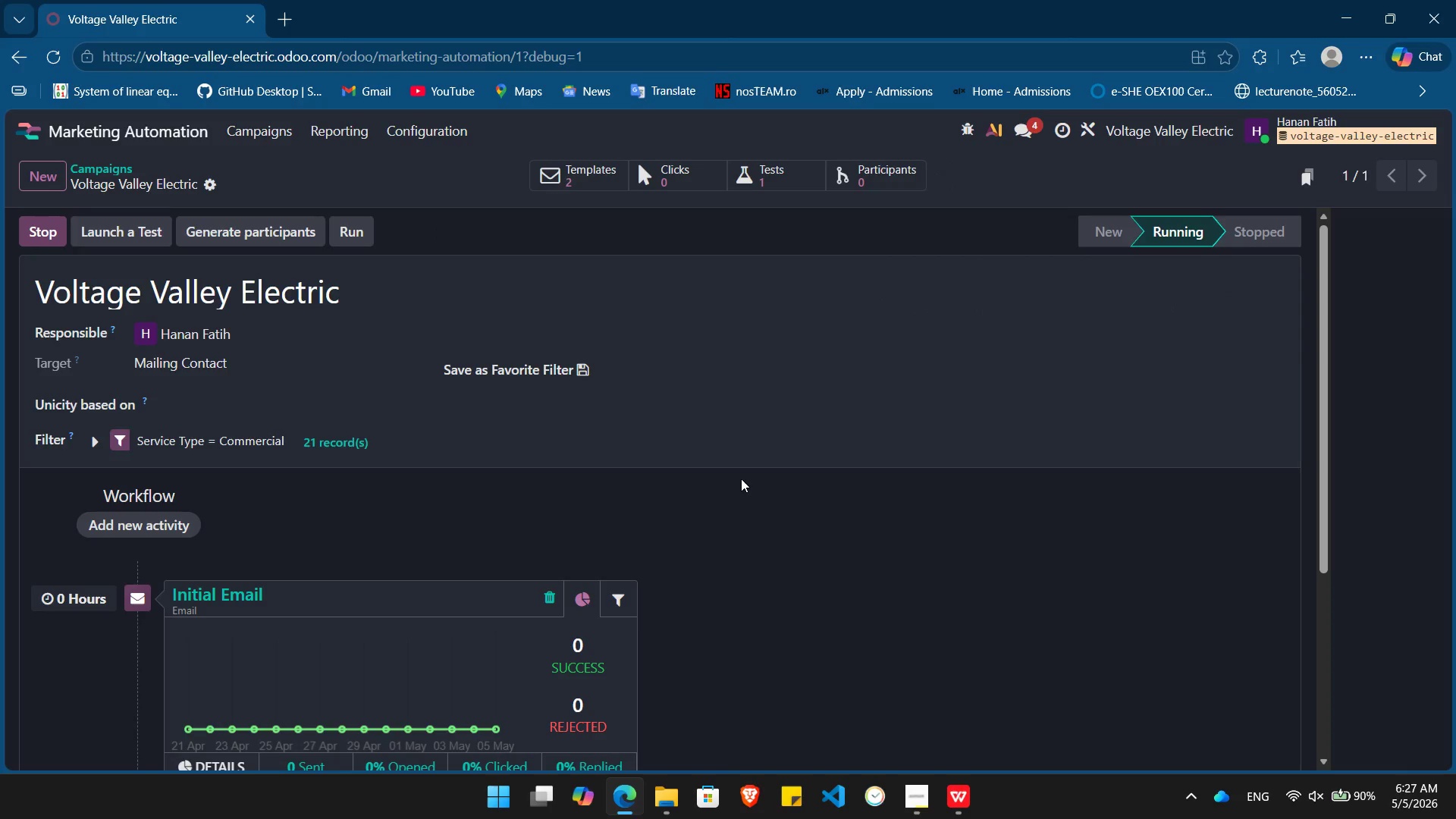 
key(PrintScreen)
 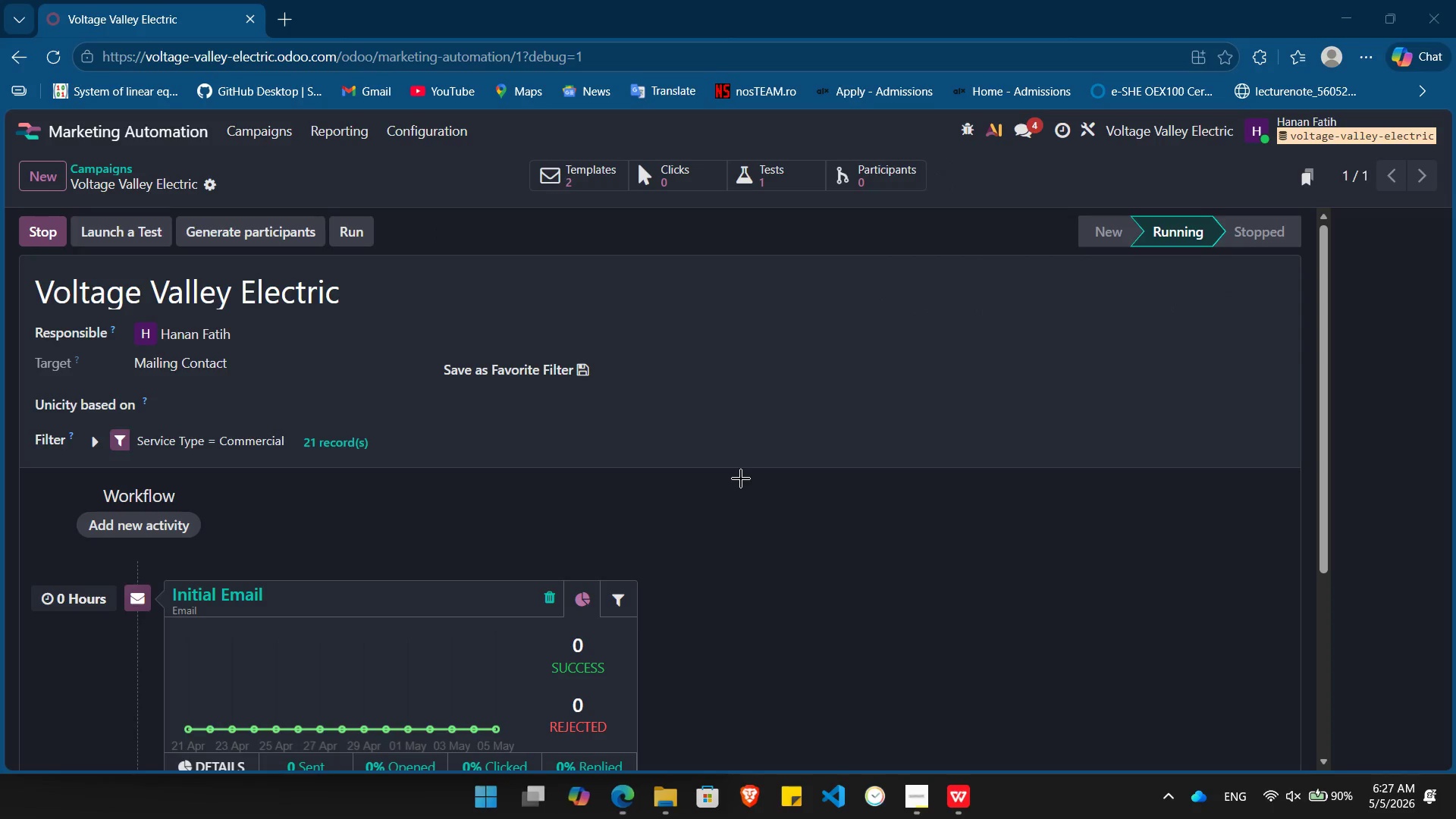 
left_click([741, 479])
 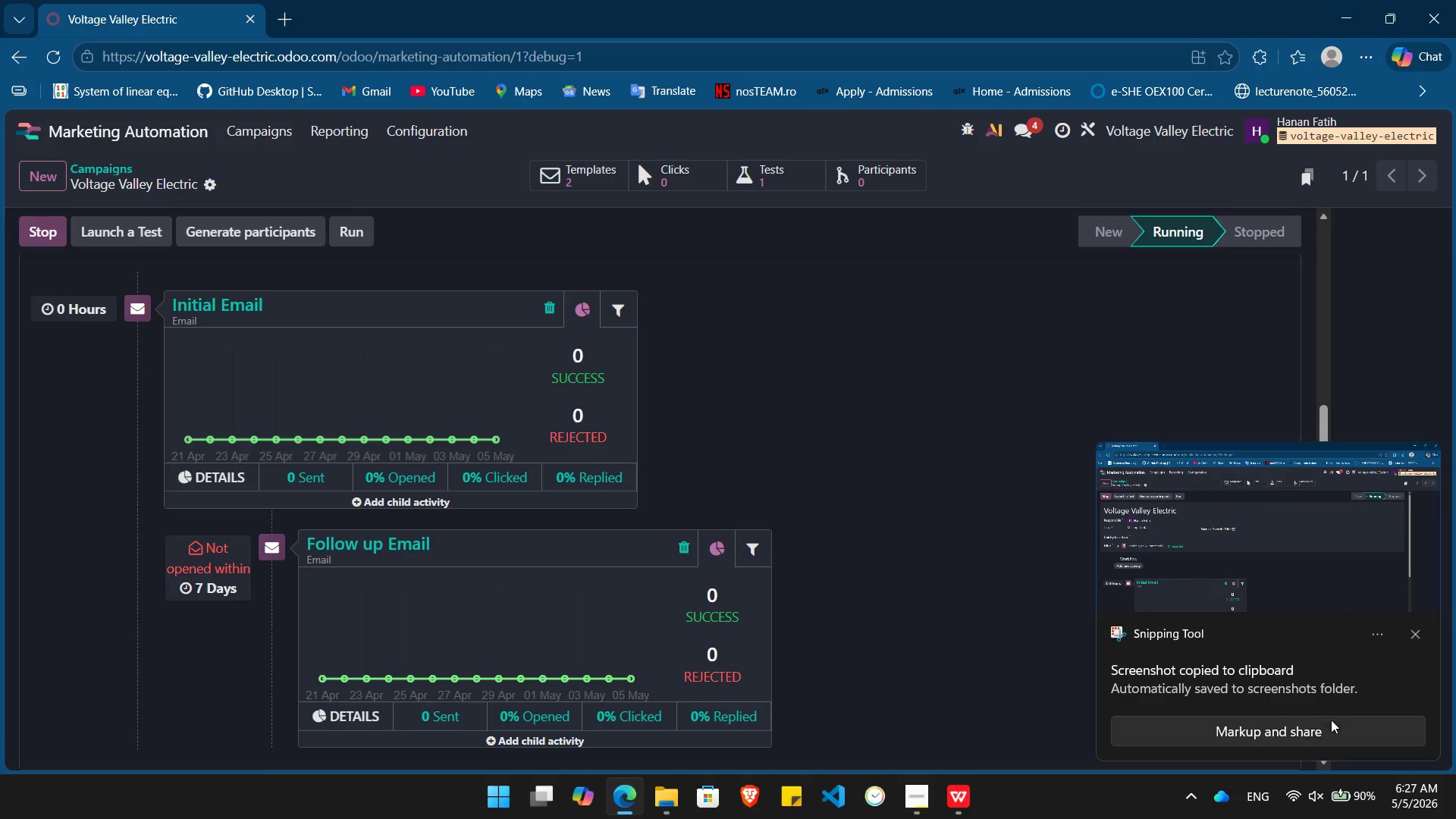 
left_click([1415, 630])
 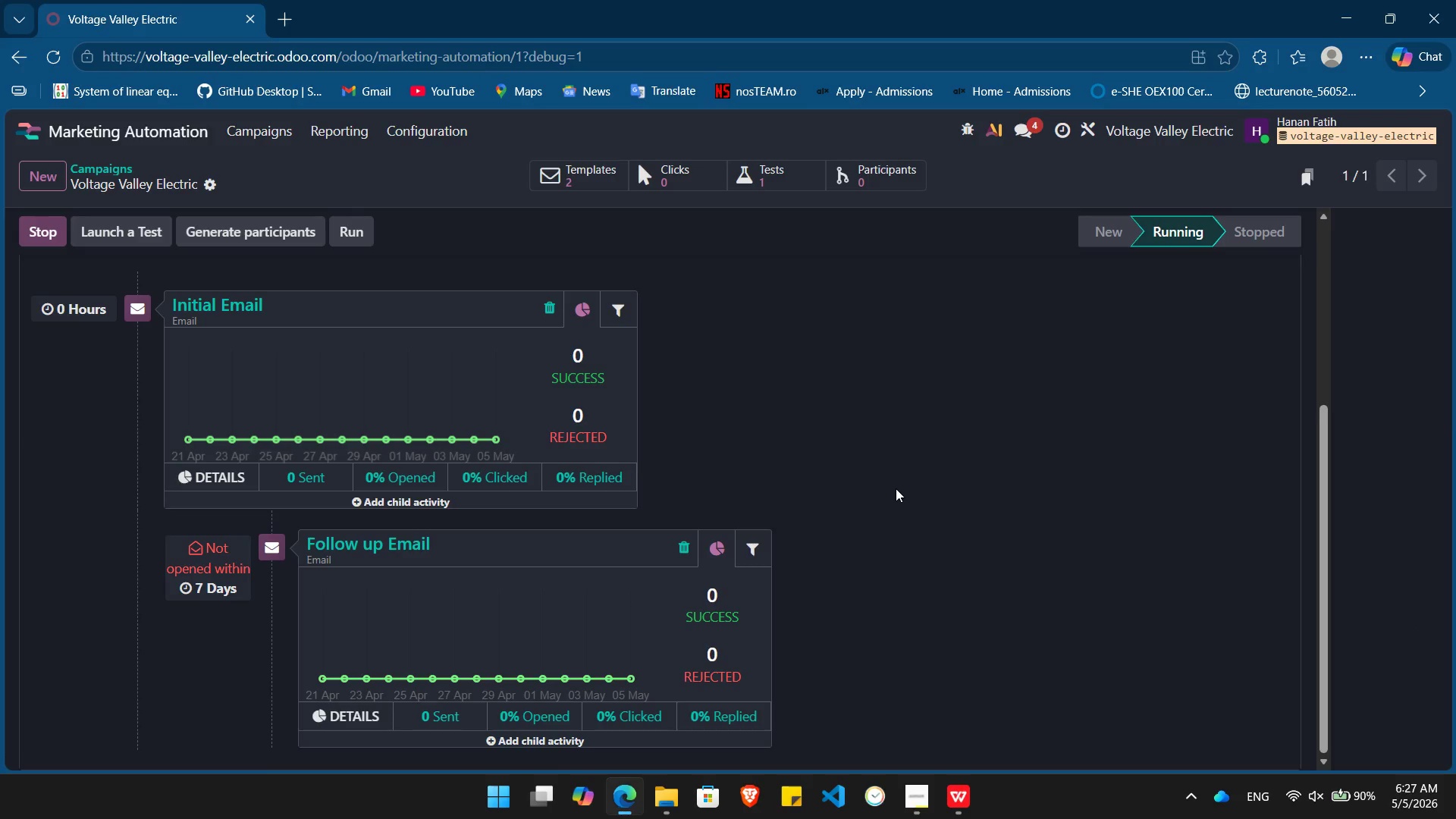 
key(PrintScreen)
 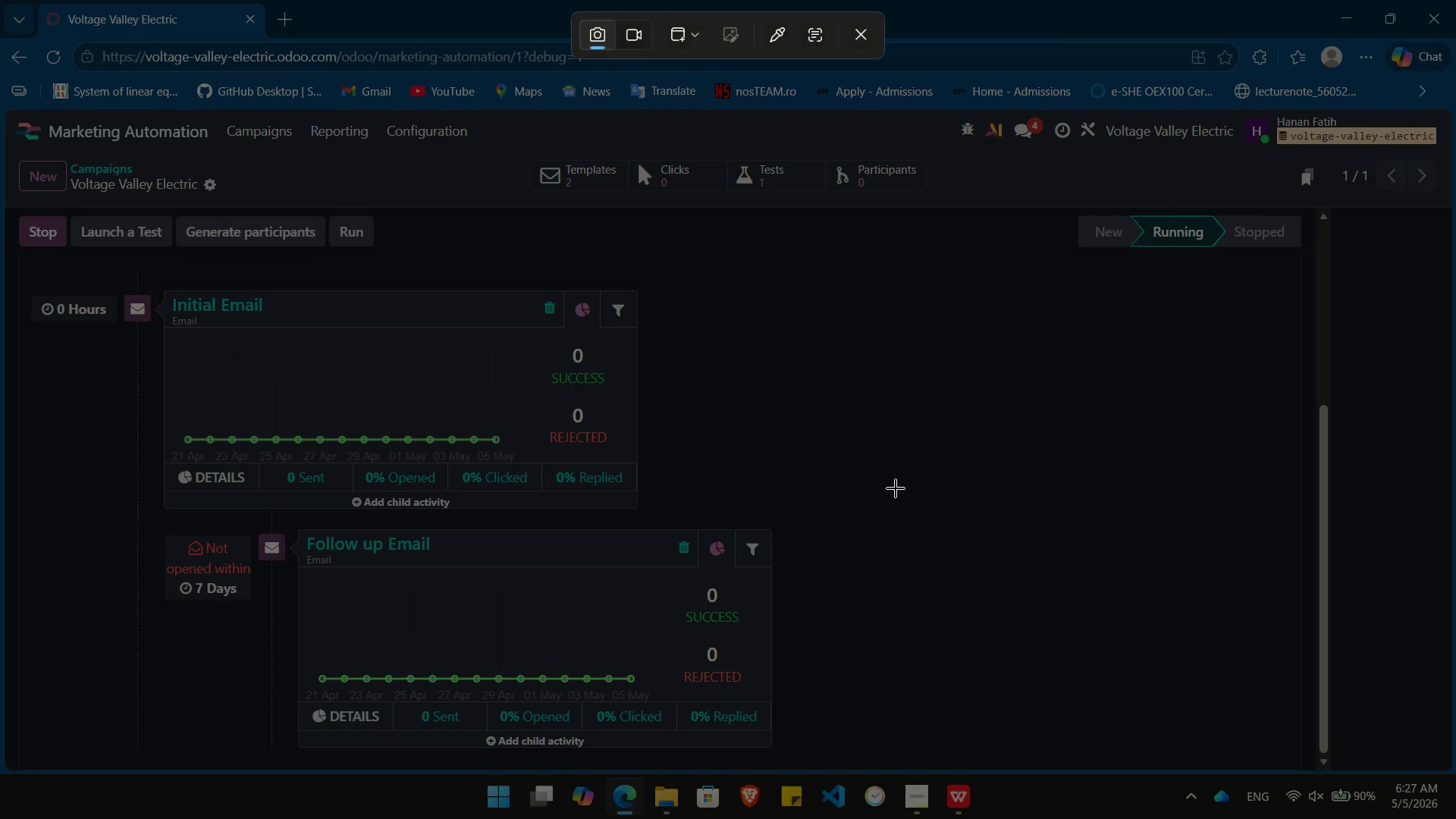 
left_click([896, 488])
 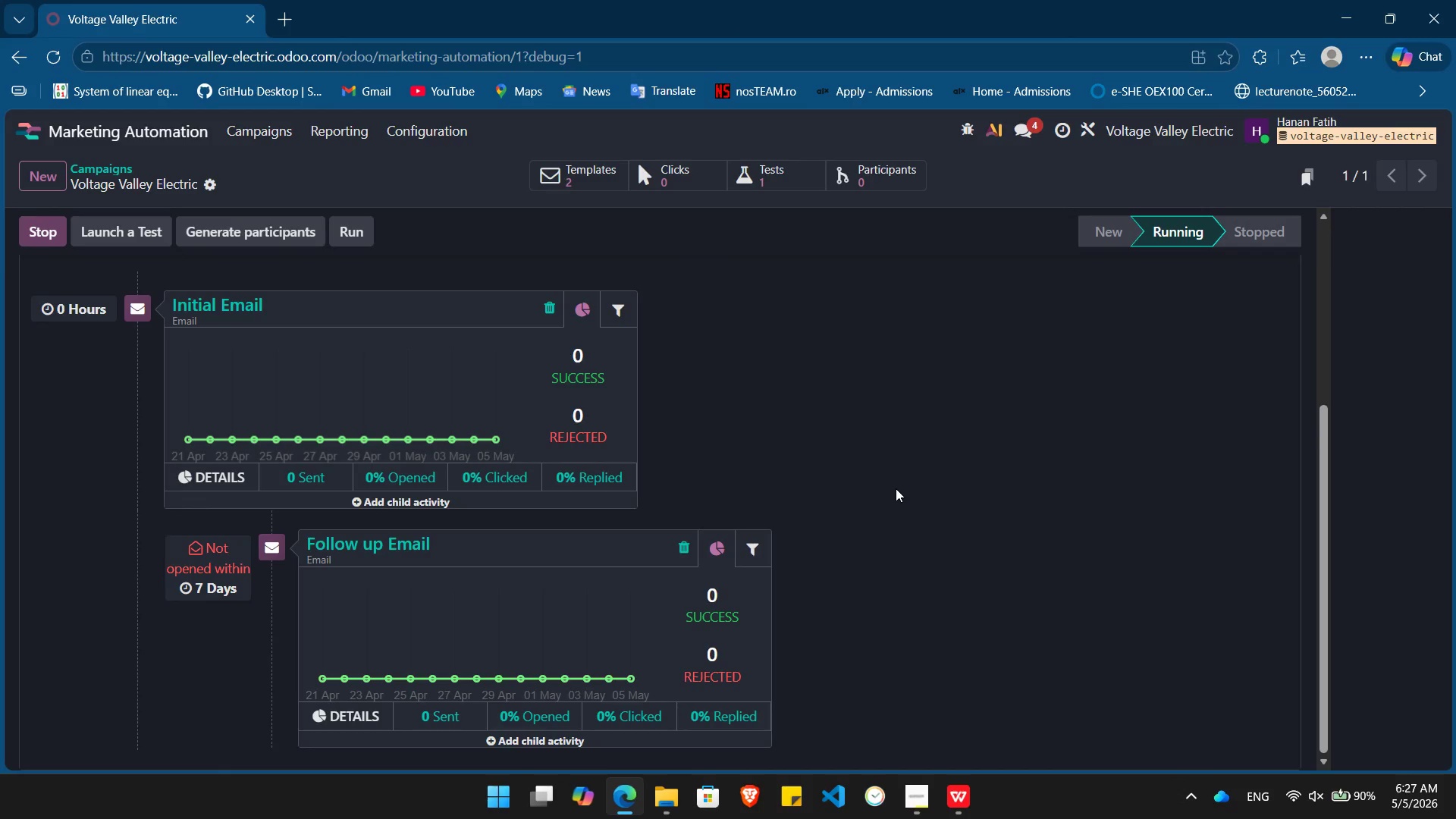 
key(Alt+Tab)